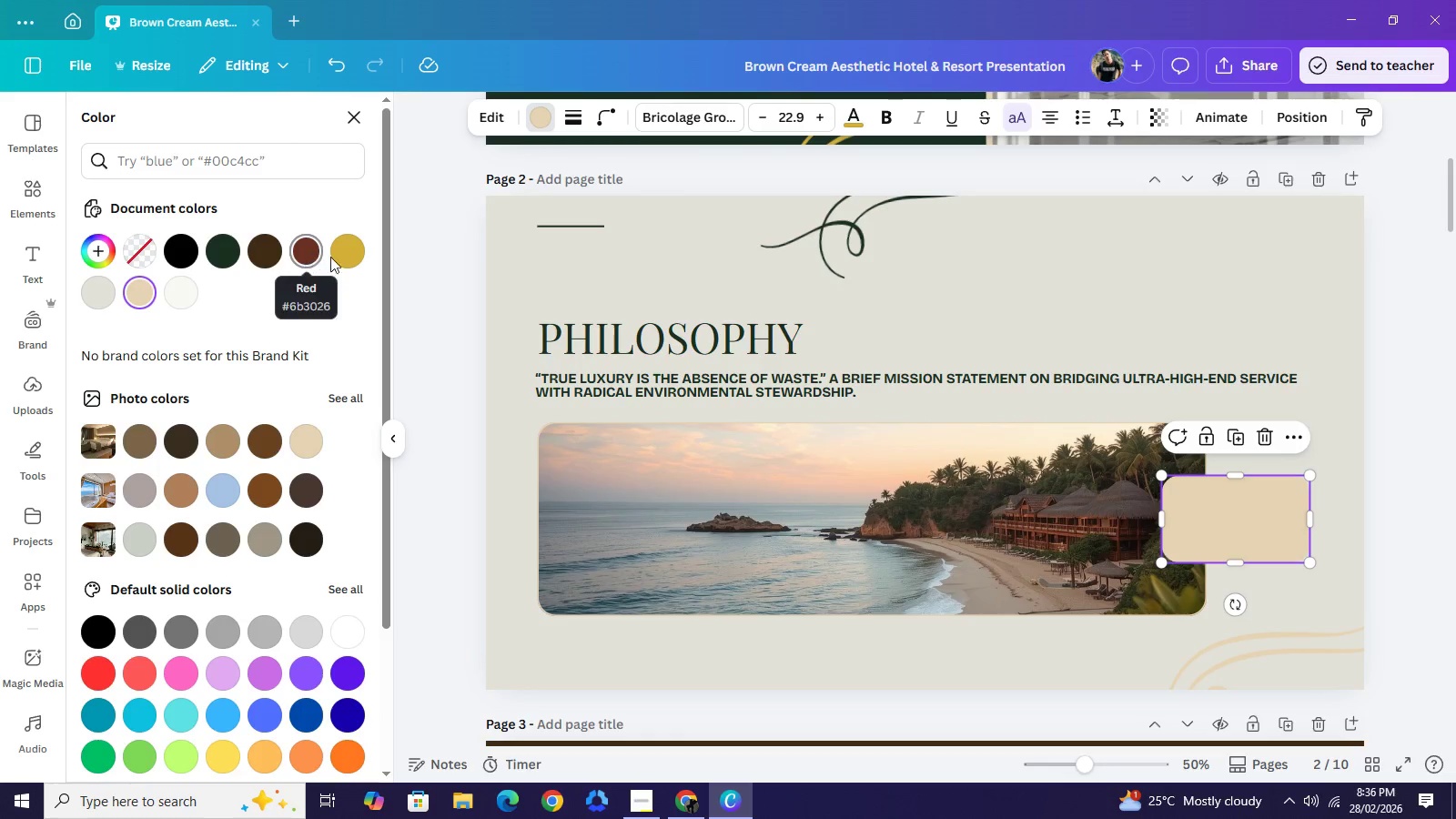 
left_click([340, 261])
 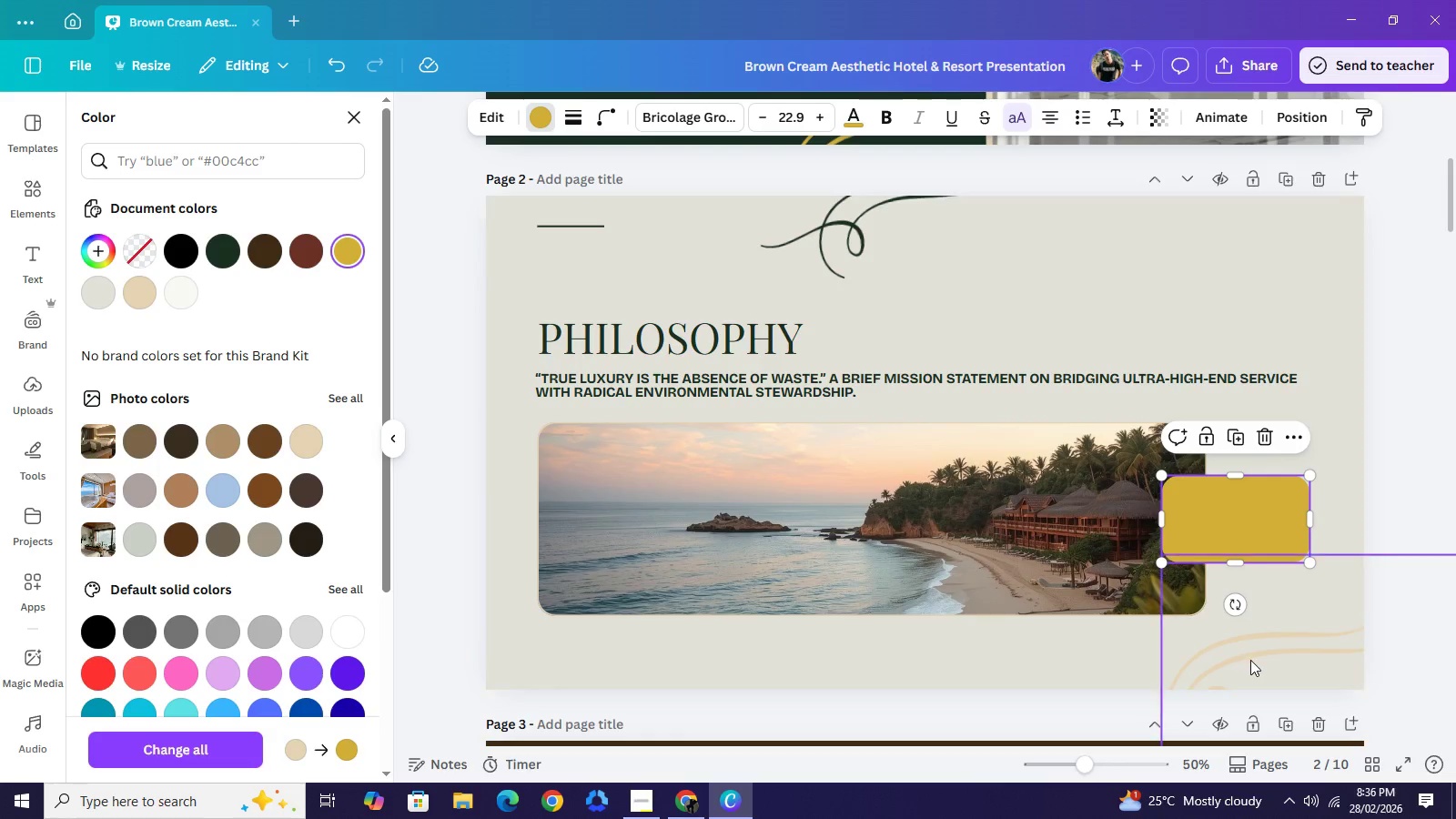 
left_click([1250, 660])
 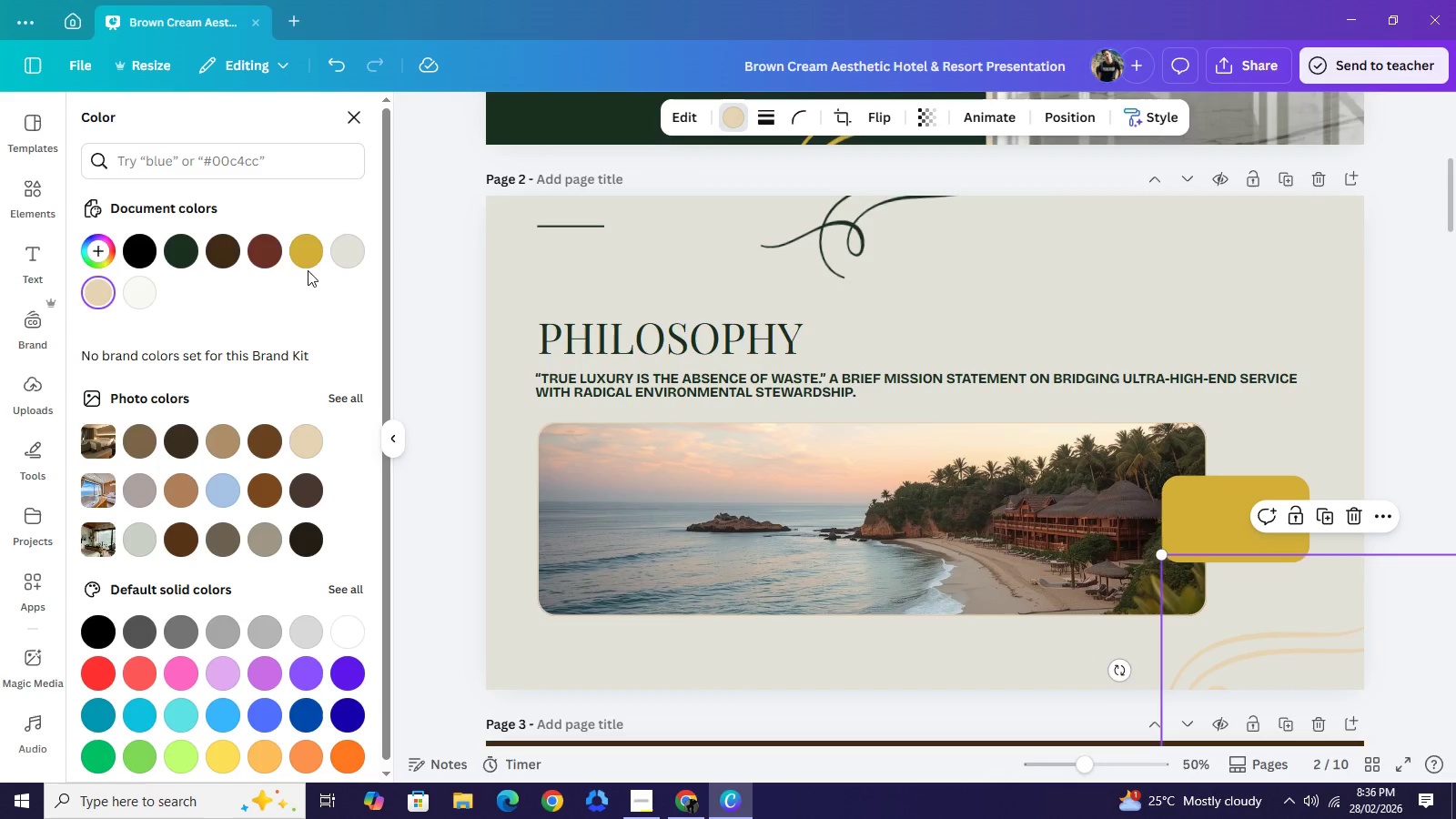 
left_click([302, 261])
 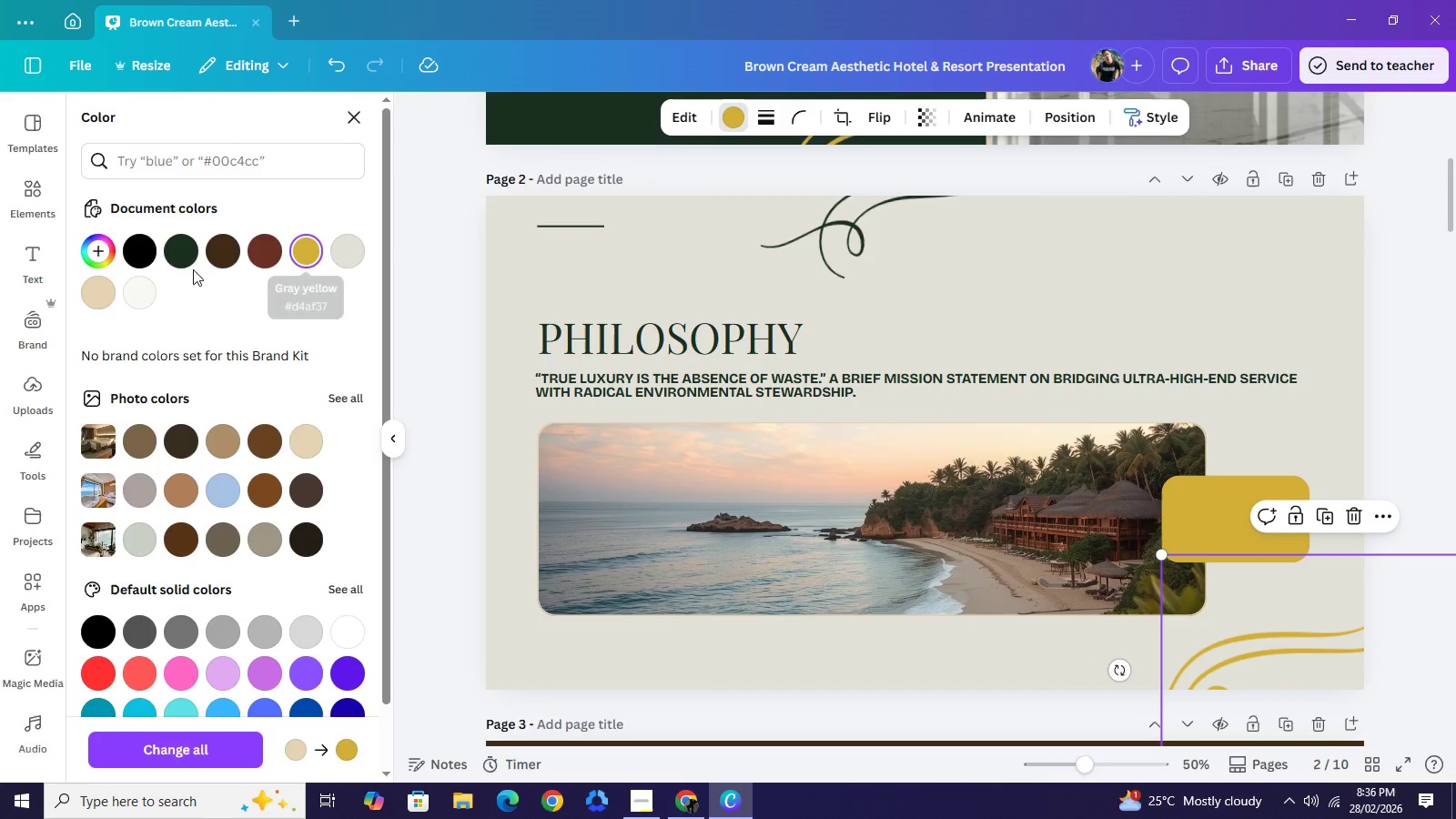 
left_click([173, 254])
 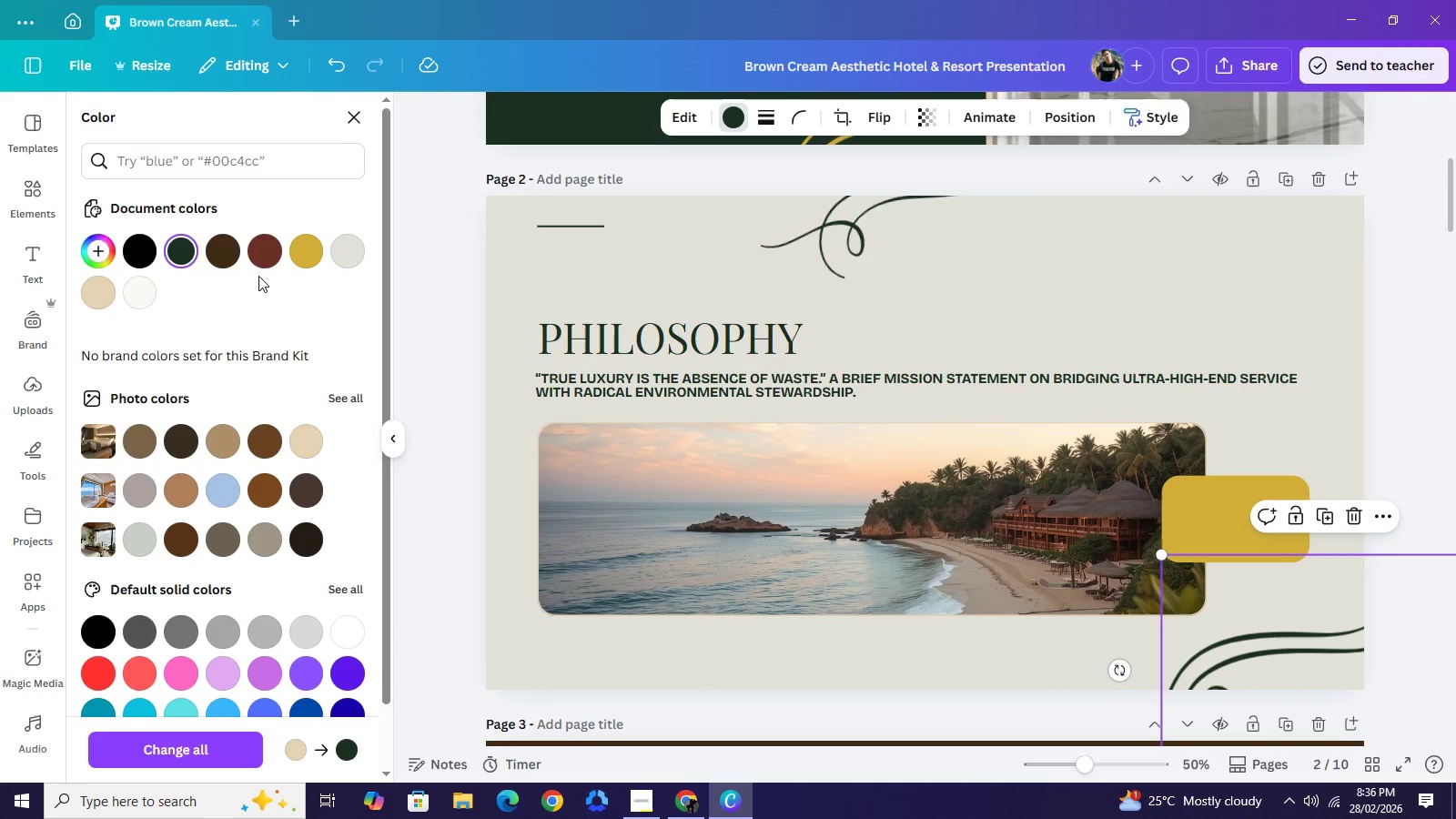 
wait(8.19)
 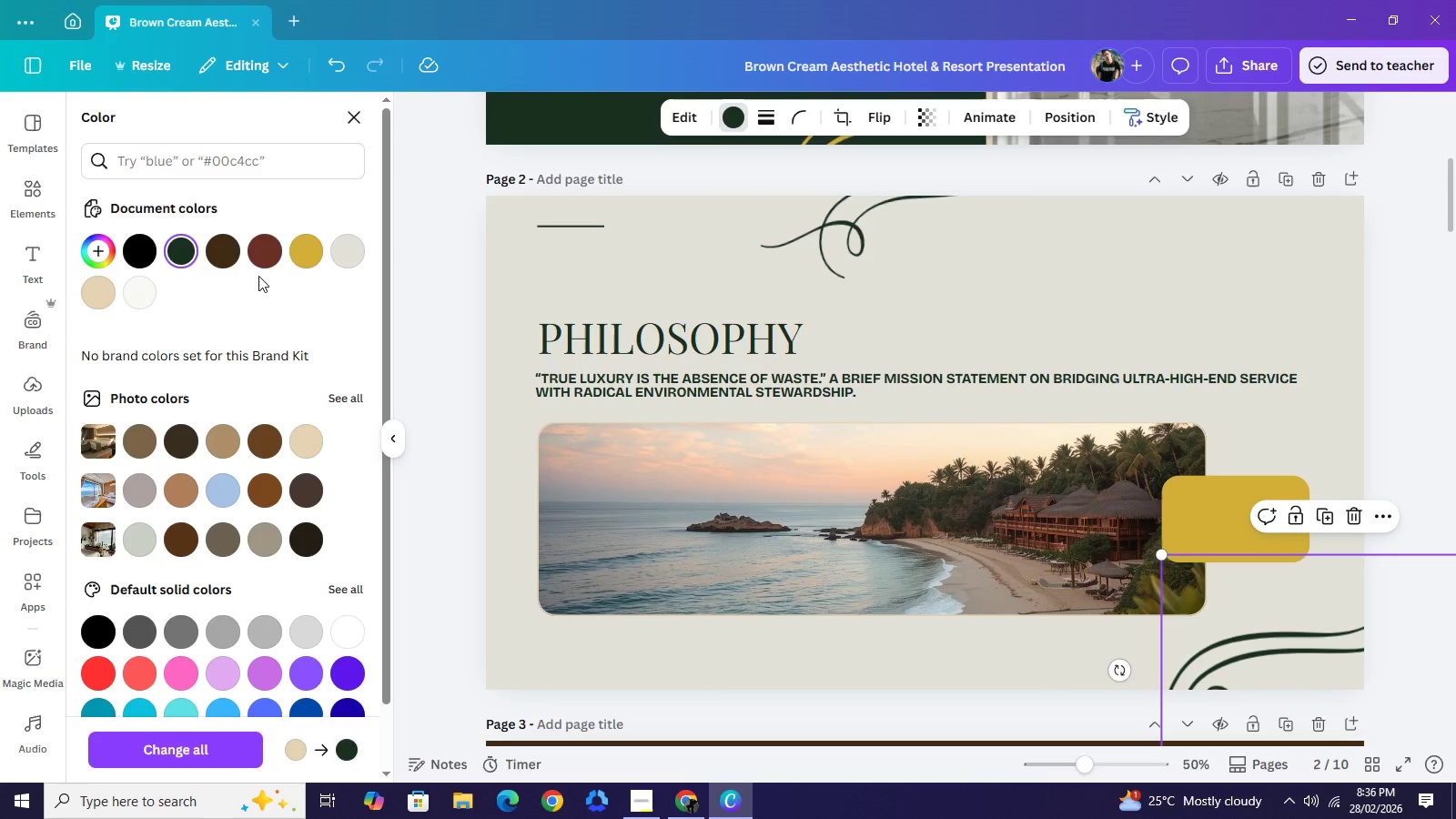 
left_click_drag(start_coordinate=[854, 253], to_coordinate=[934, 281])
 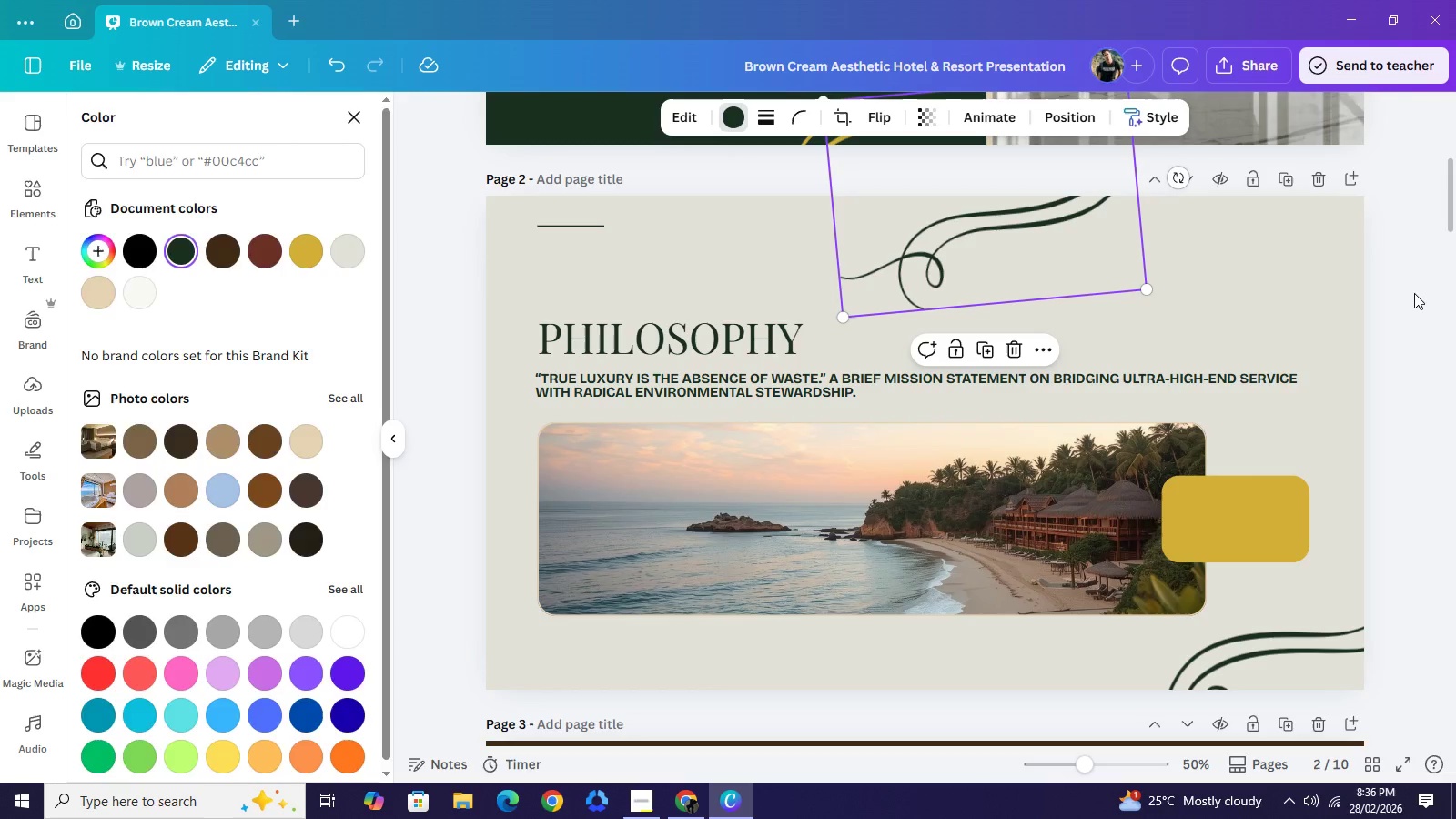 
left_click([1414, 293])
 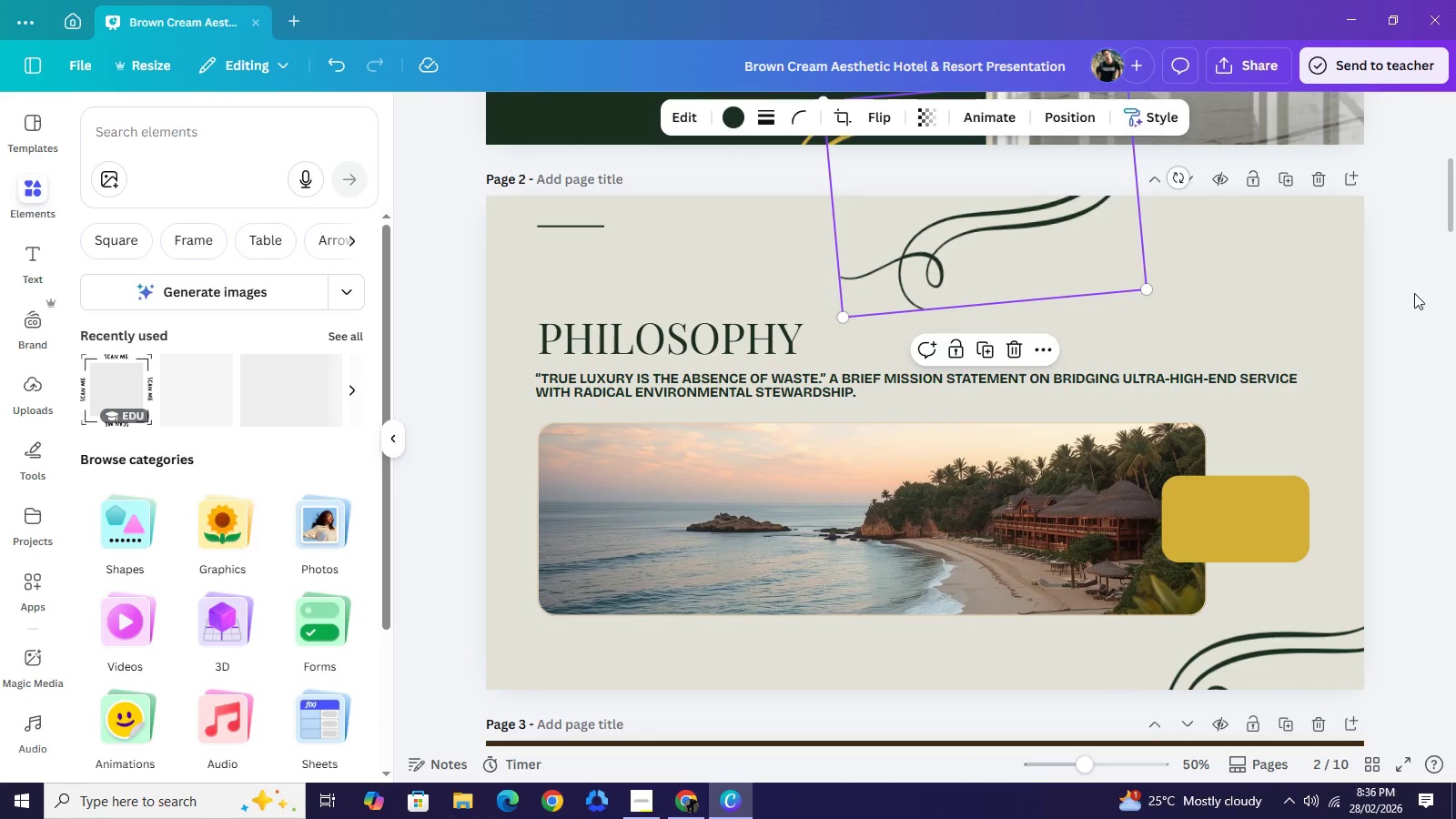 
left_click([1414, 293])
 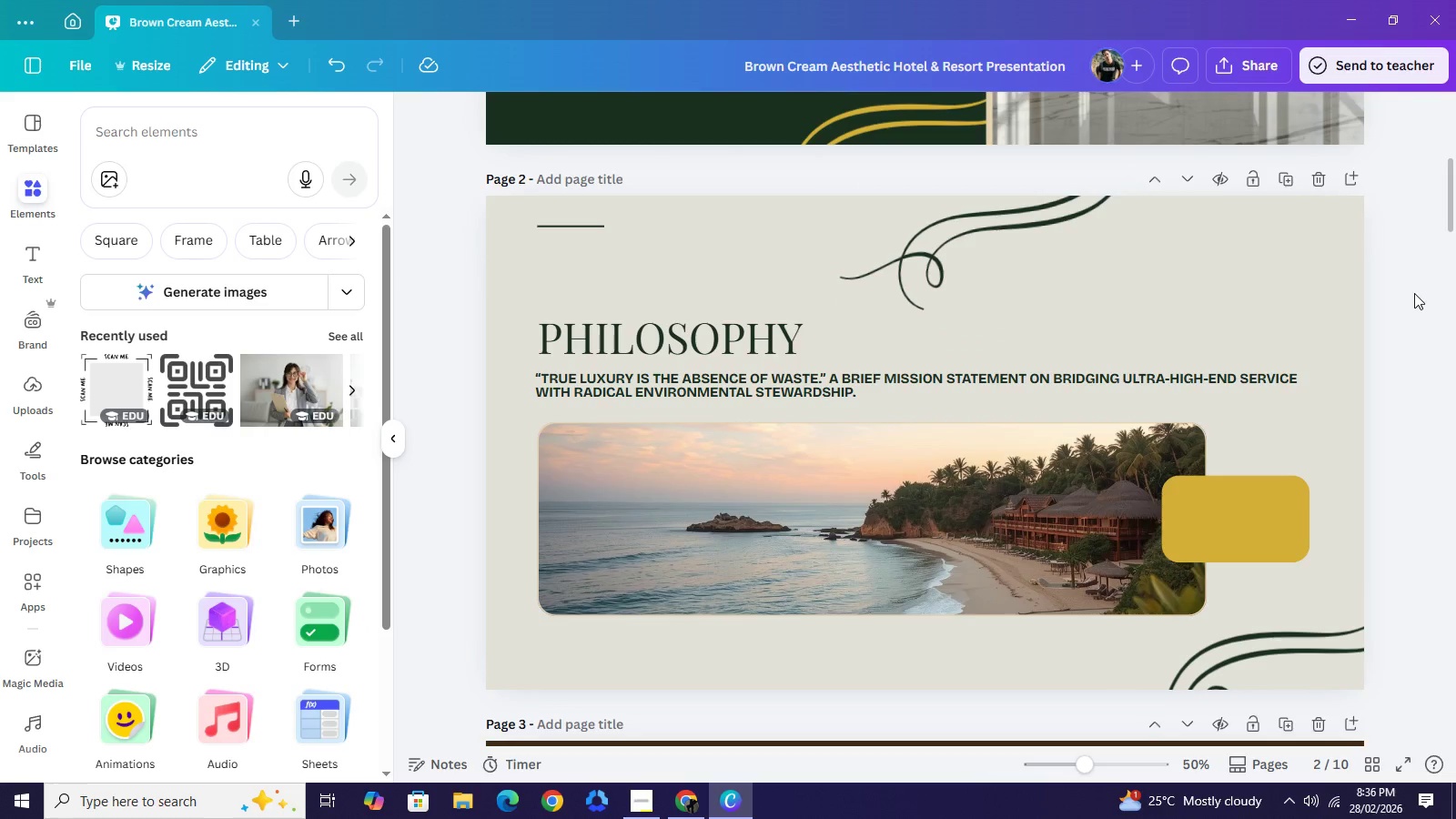 
scroll: coordinate [1414, 293], scroll_direction: down, amount: 1.0
 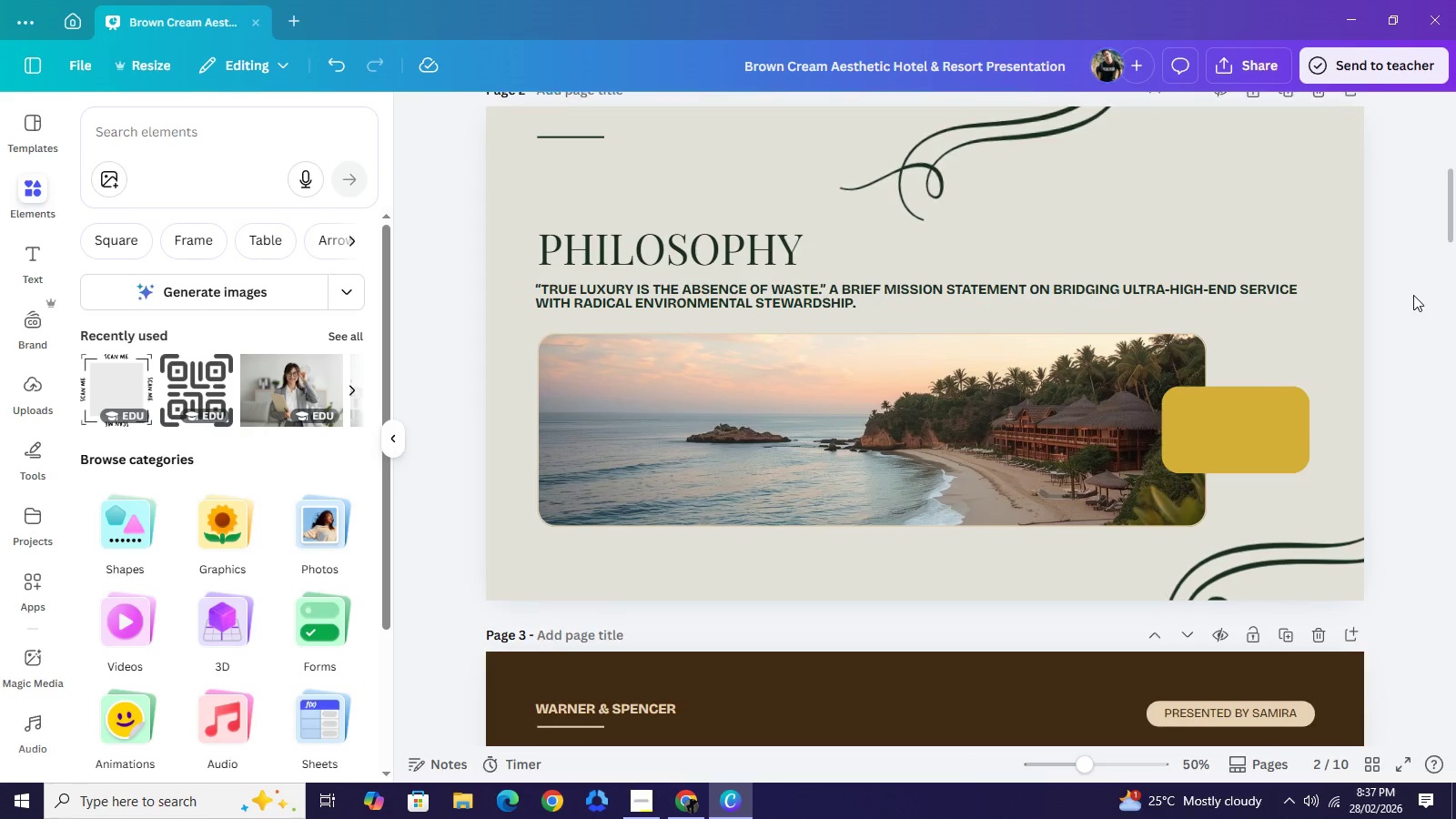 
scroll: coordinate [1413, 295], scroll_direction: up, amount: 2.0
 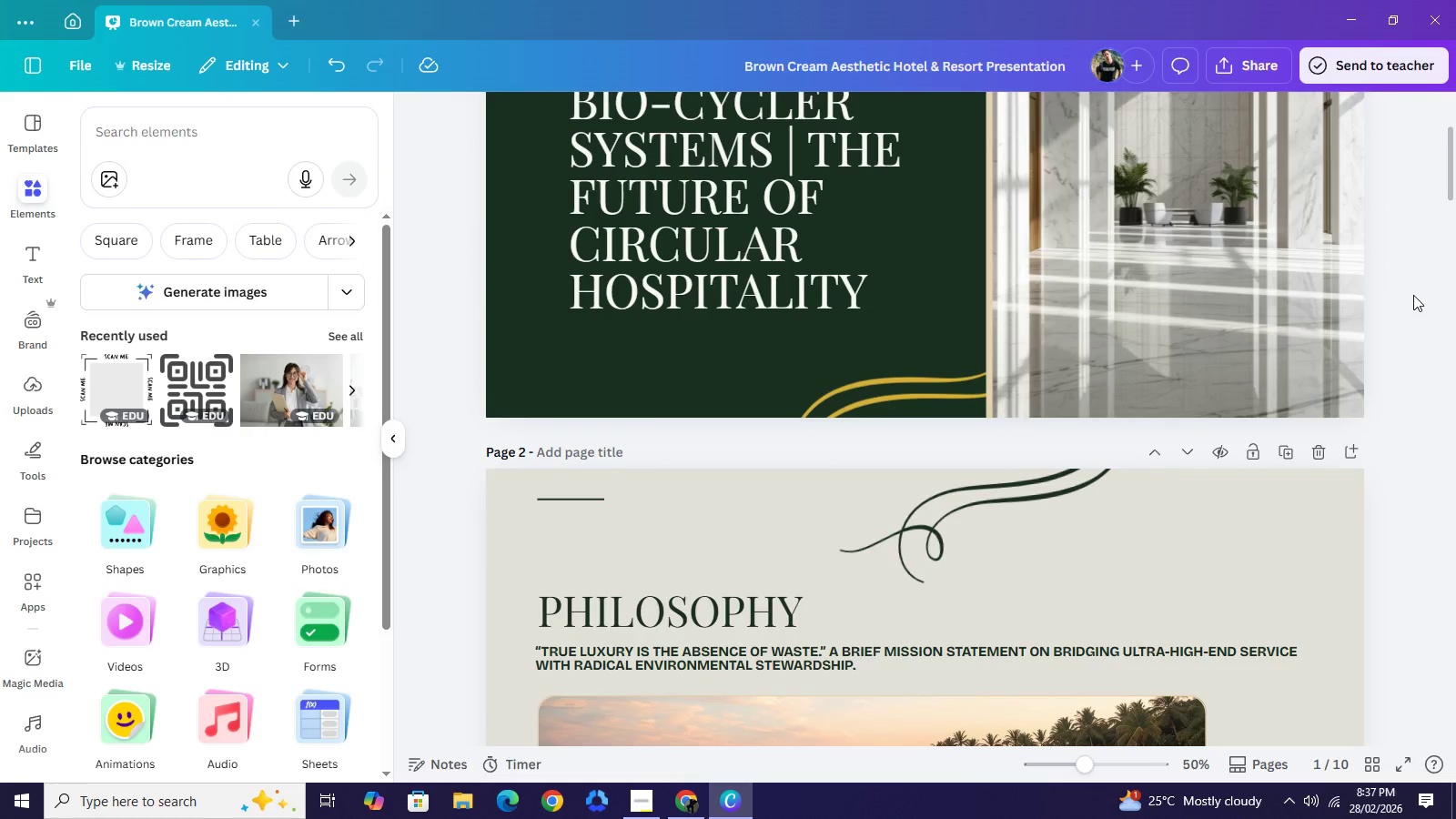 
scroll: coordinate [1413, 297], scroll_direction: down, amount: 4.0
 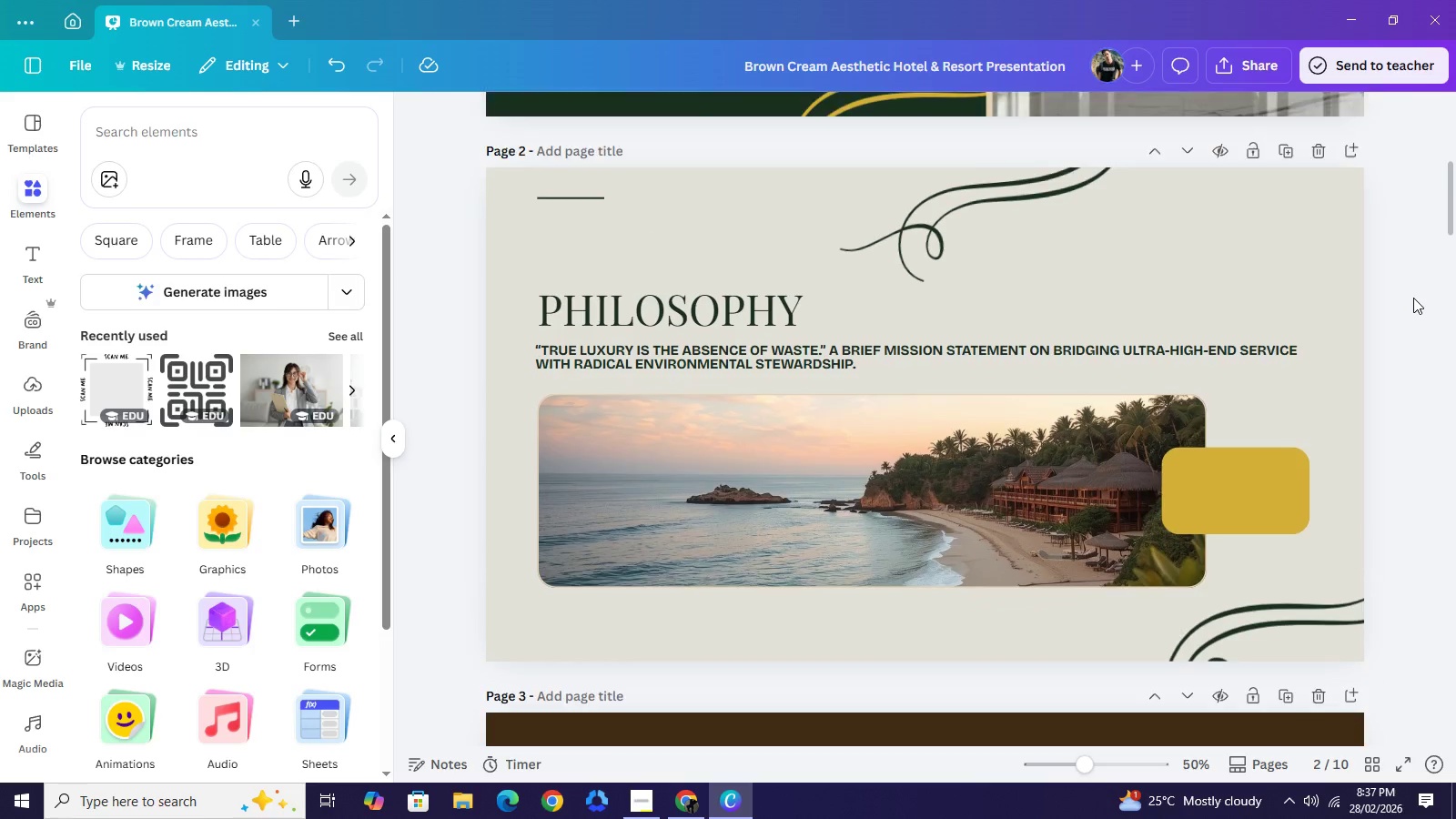 
scroll: coordinate [1413, 298], scroll_direction: up, amount: 2.0
 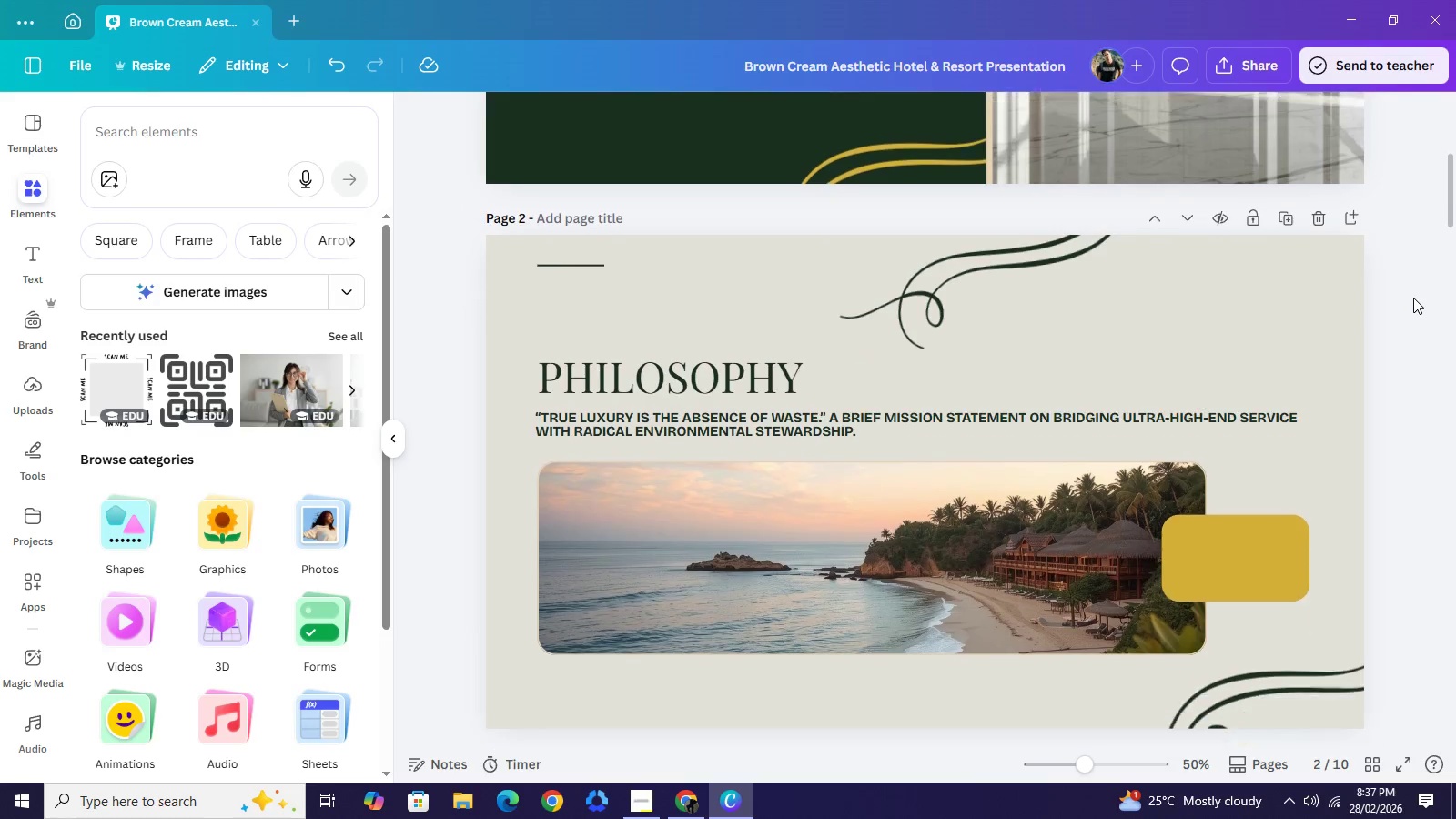 
scroll: coordinate [1413, 298], scroll_direction: down, amount: 2.0
 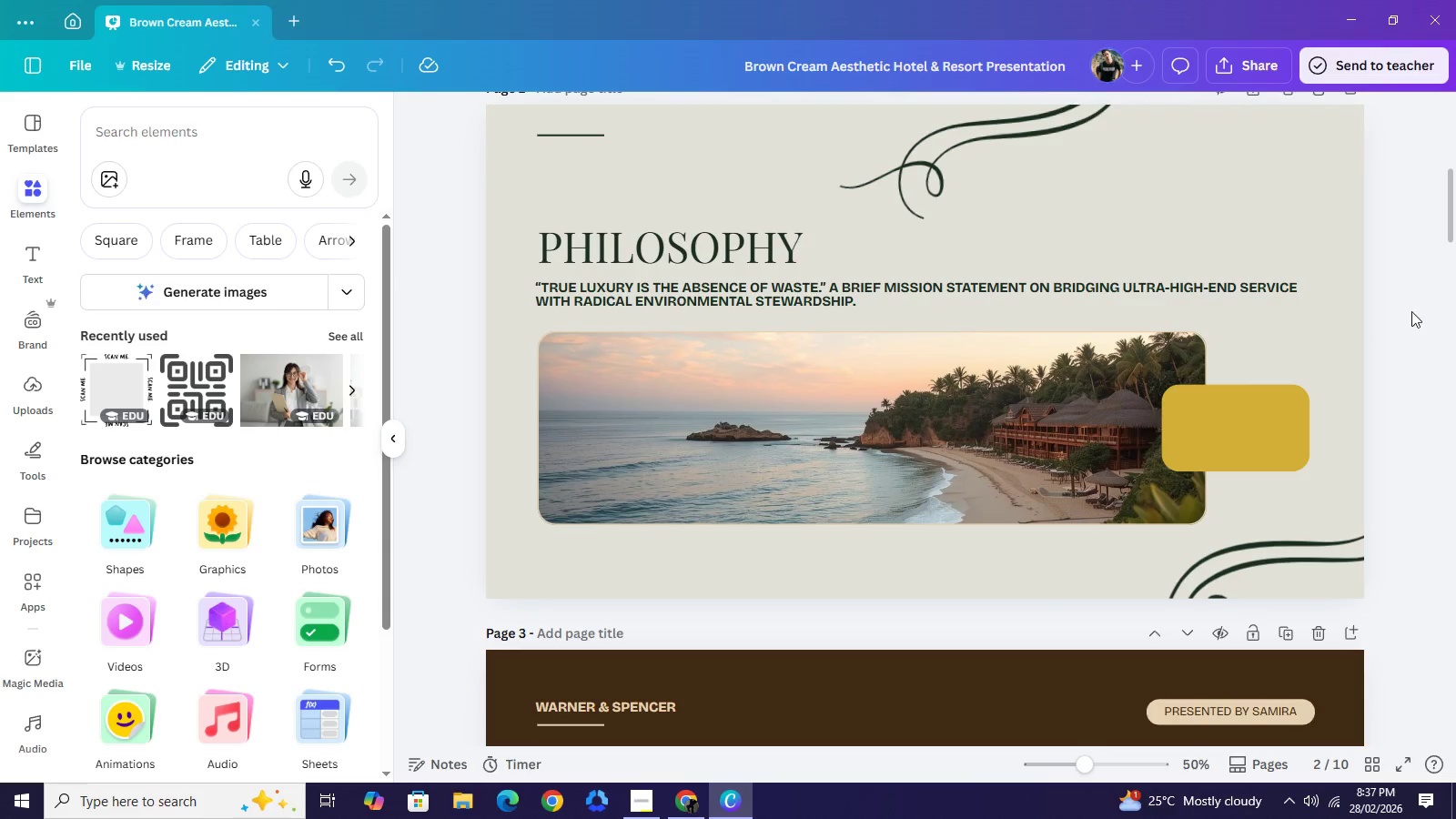 
scroll: coordinate [1180, 350], scroll_direction: up, amount: 5.0
 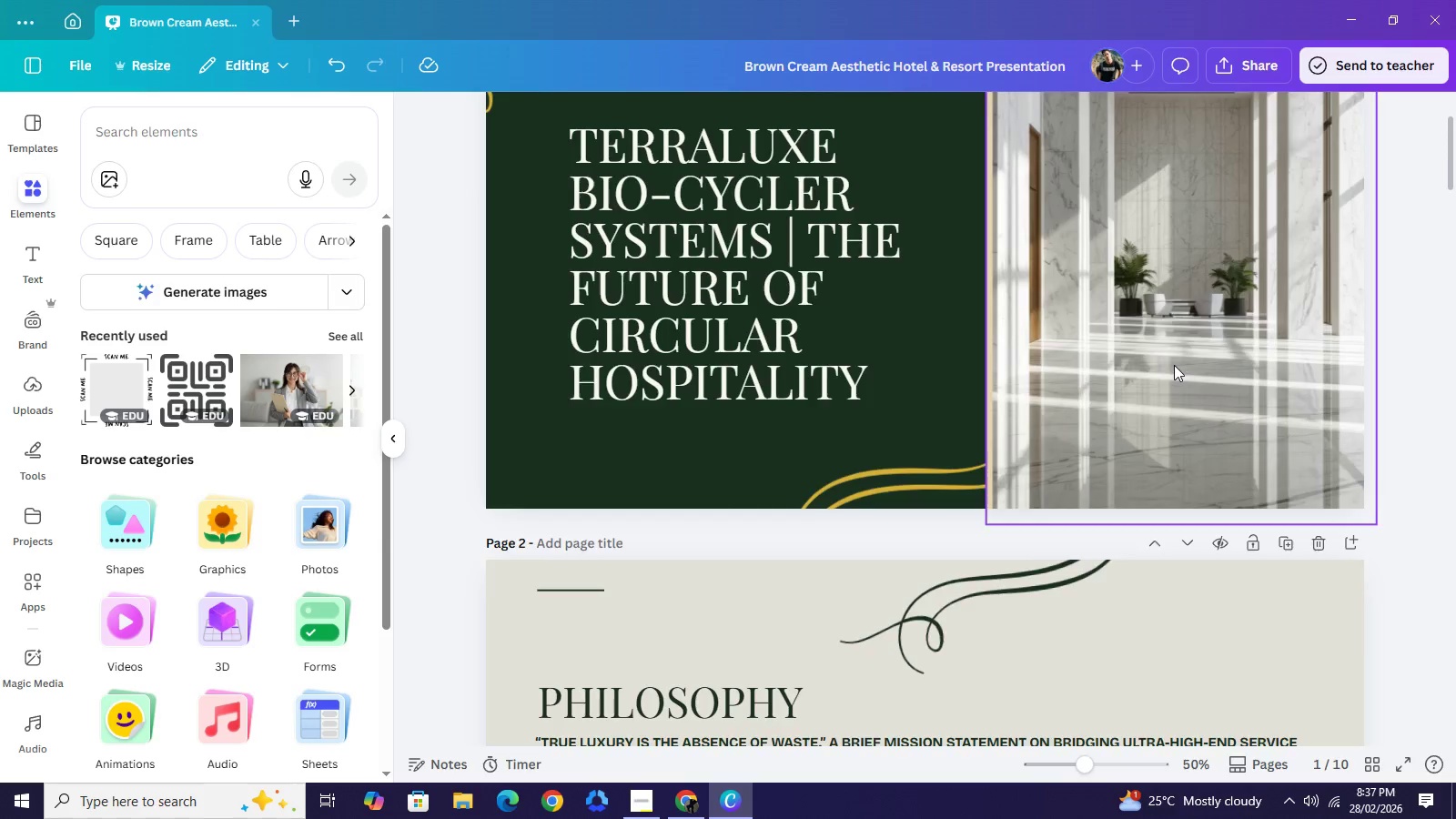 
scroll: coordinate [1174, 365], scroll_direction: down, amount: 4.0
 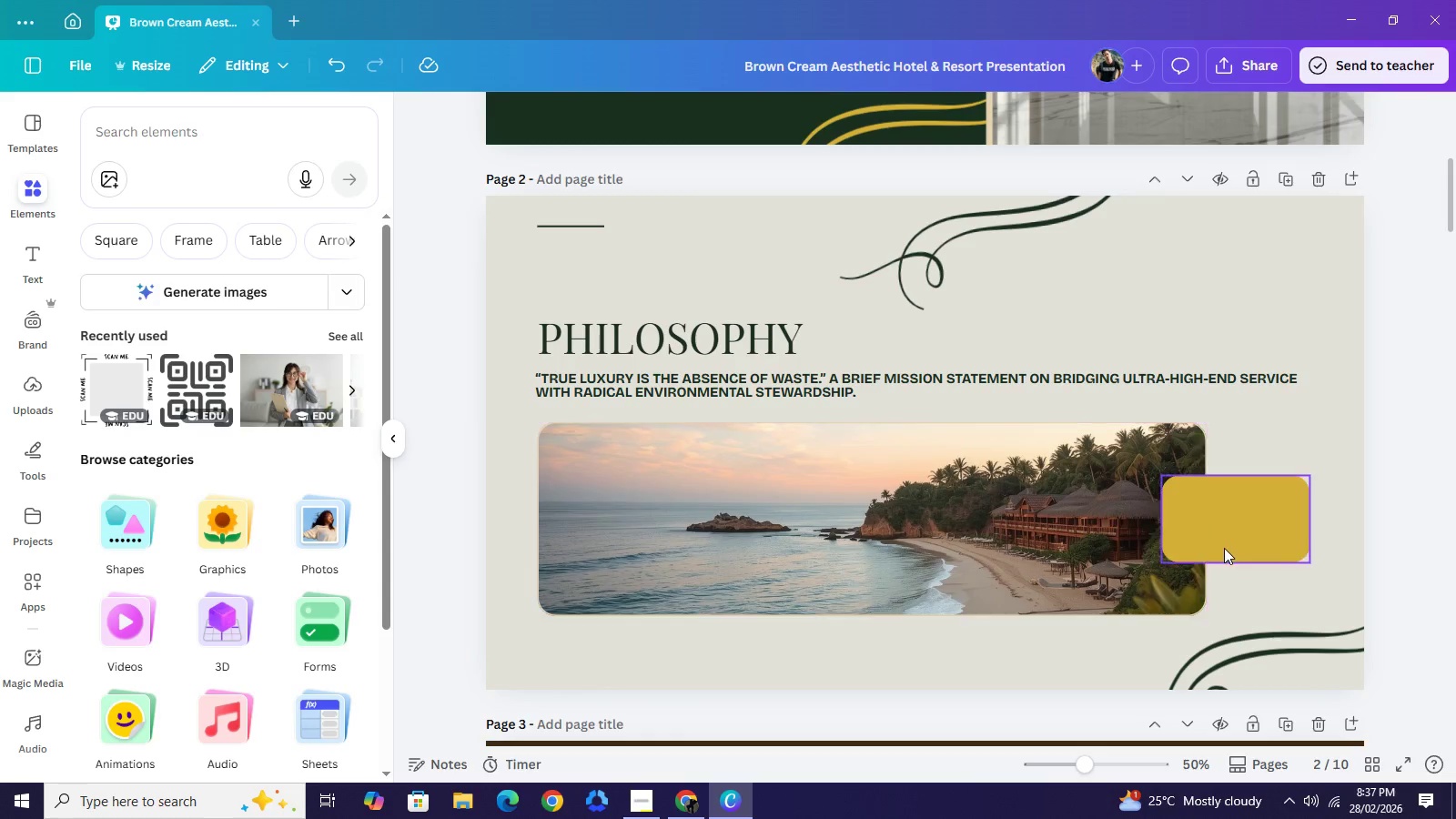 
left_click([1224, 548])
 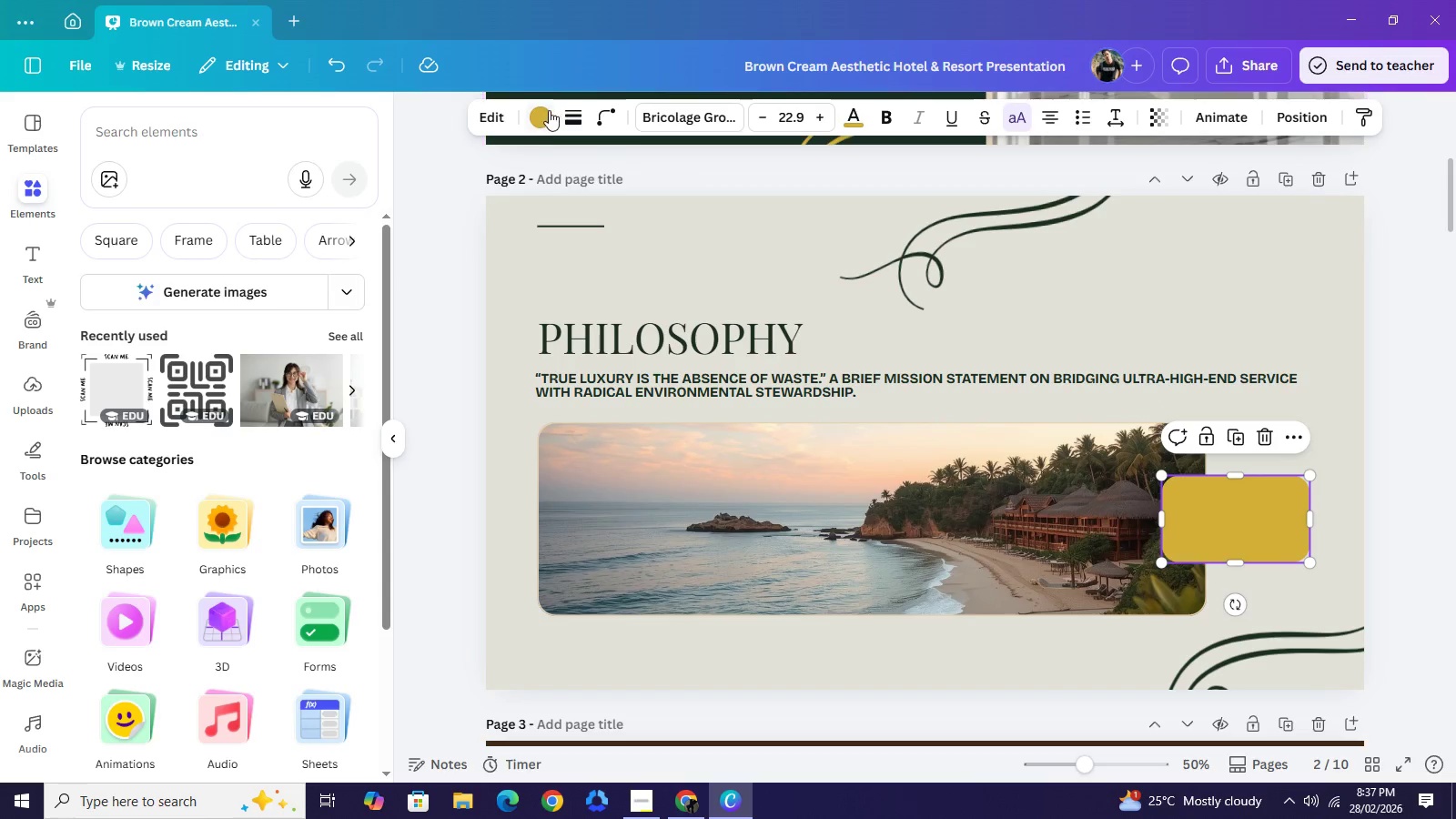 
left_click([549, 110])
 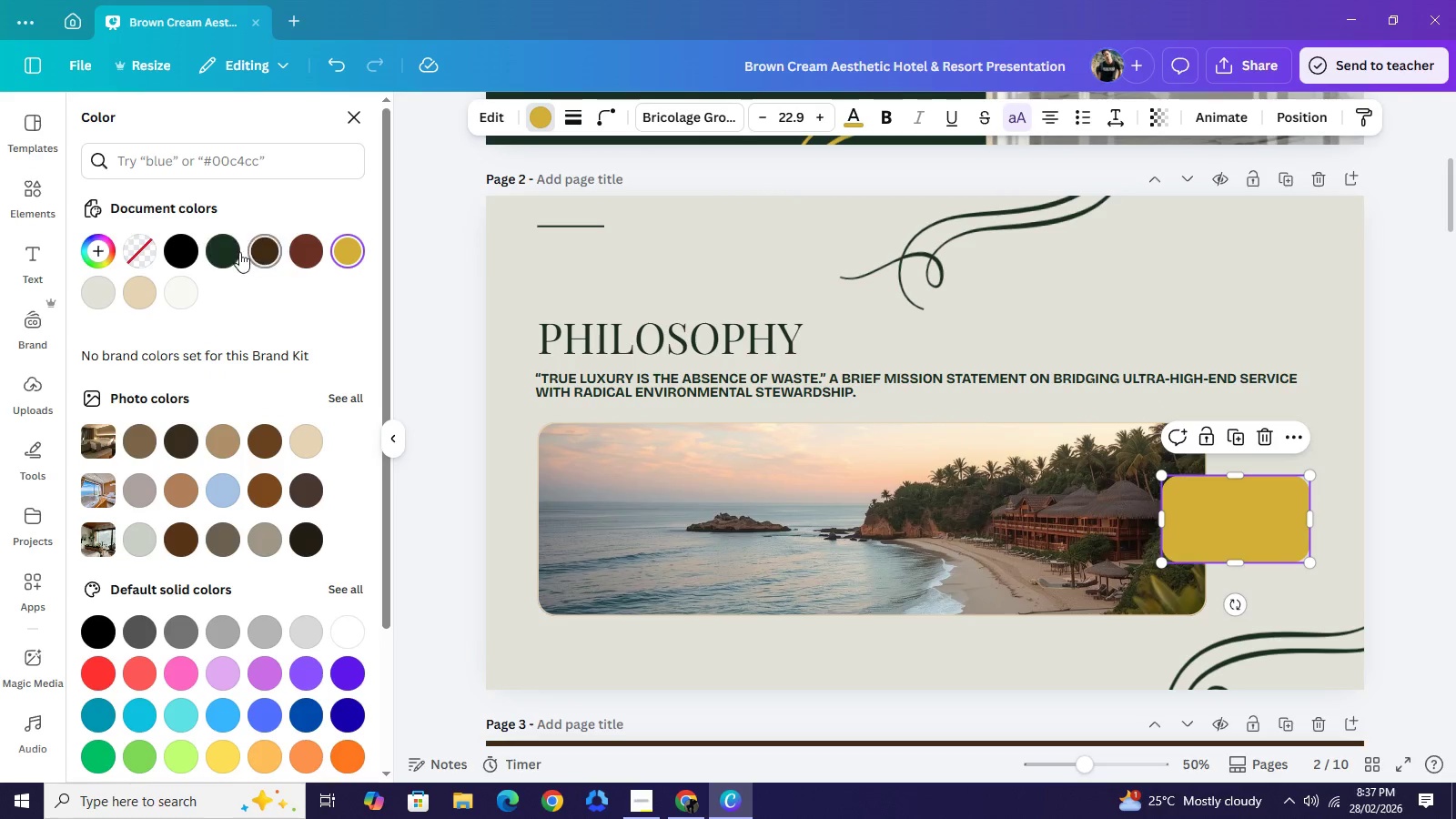 
left_click([227, 249])
 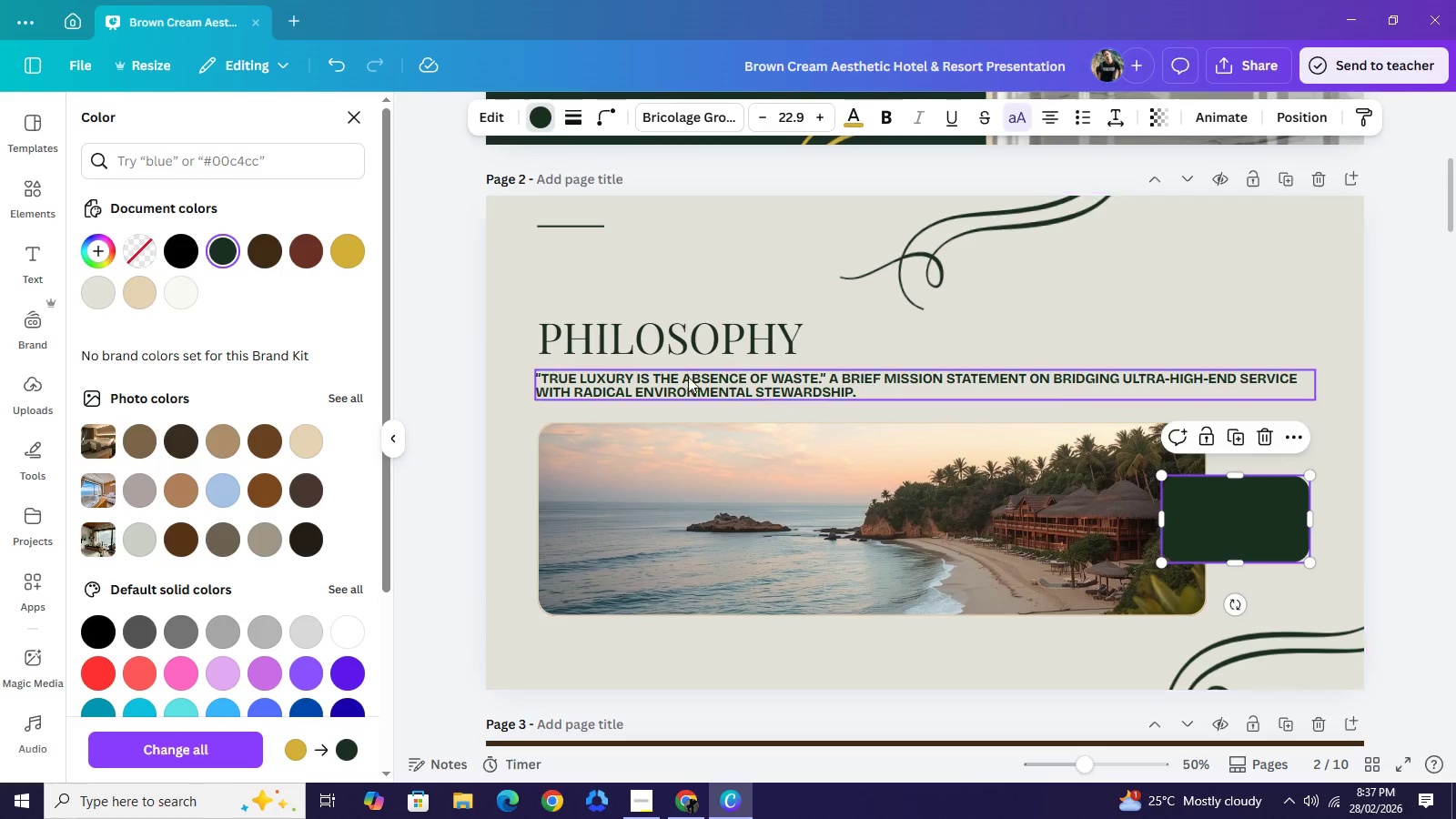 
wait(10.88)
 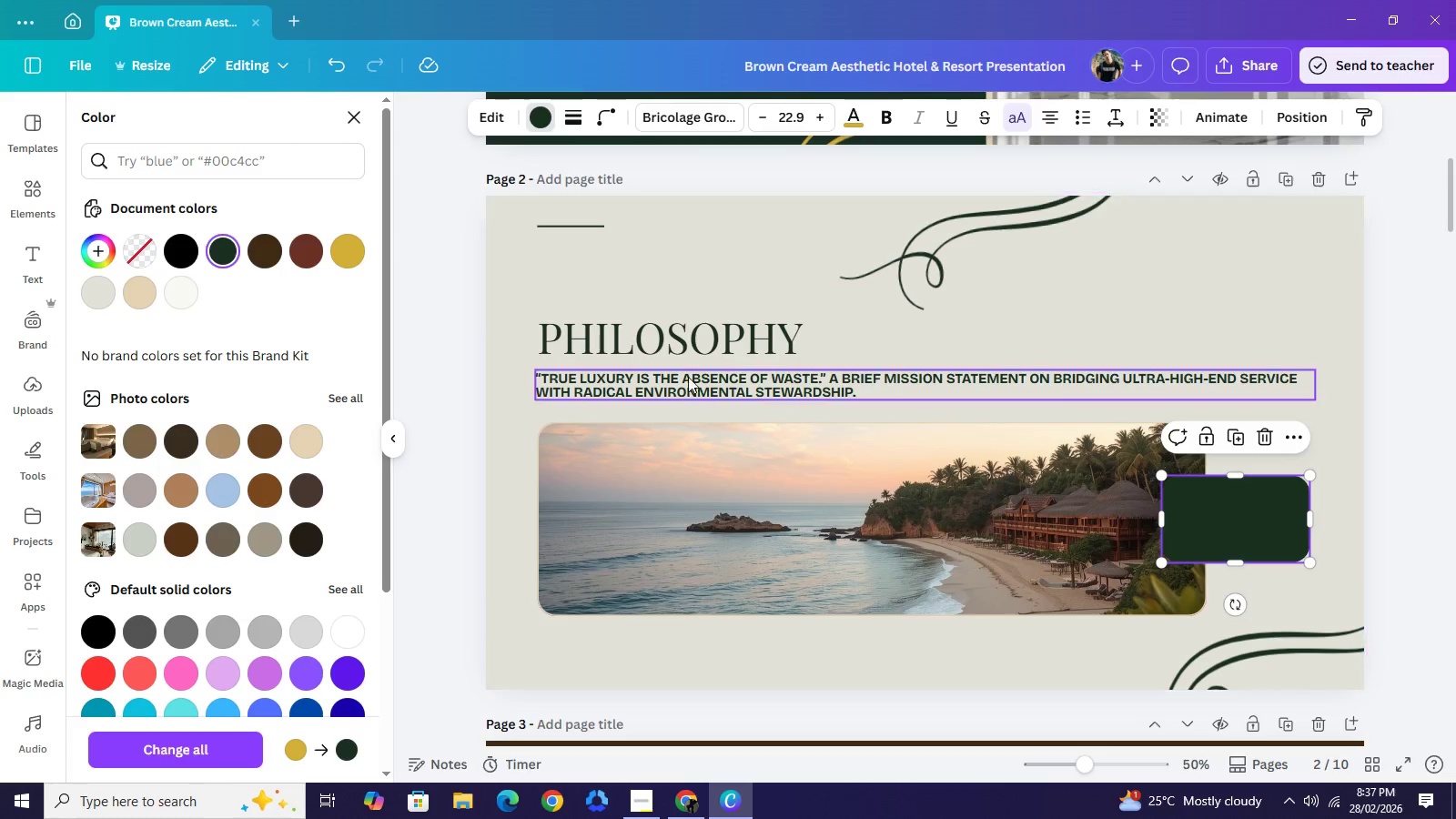 
left_click([1400, 450])
 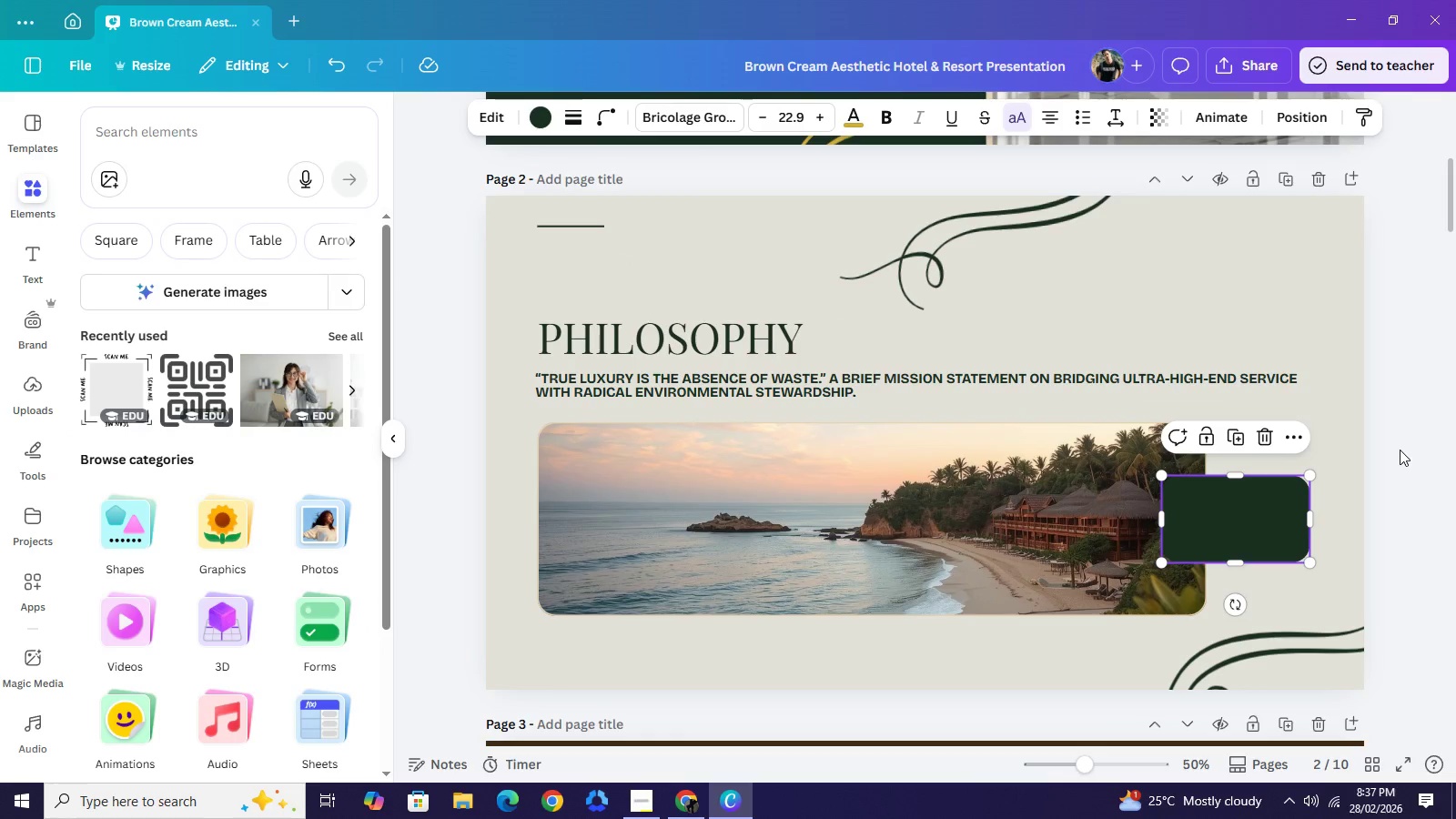 
left_click([1400, 450])
 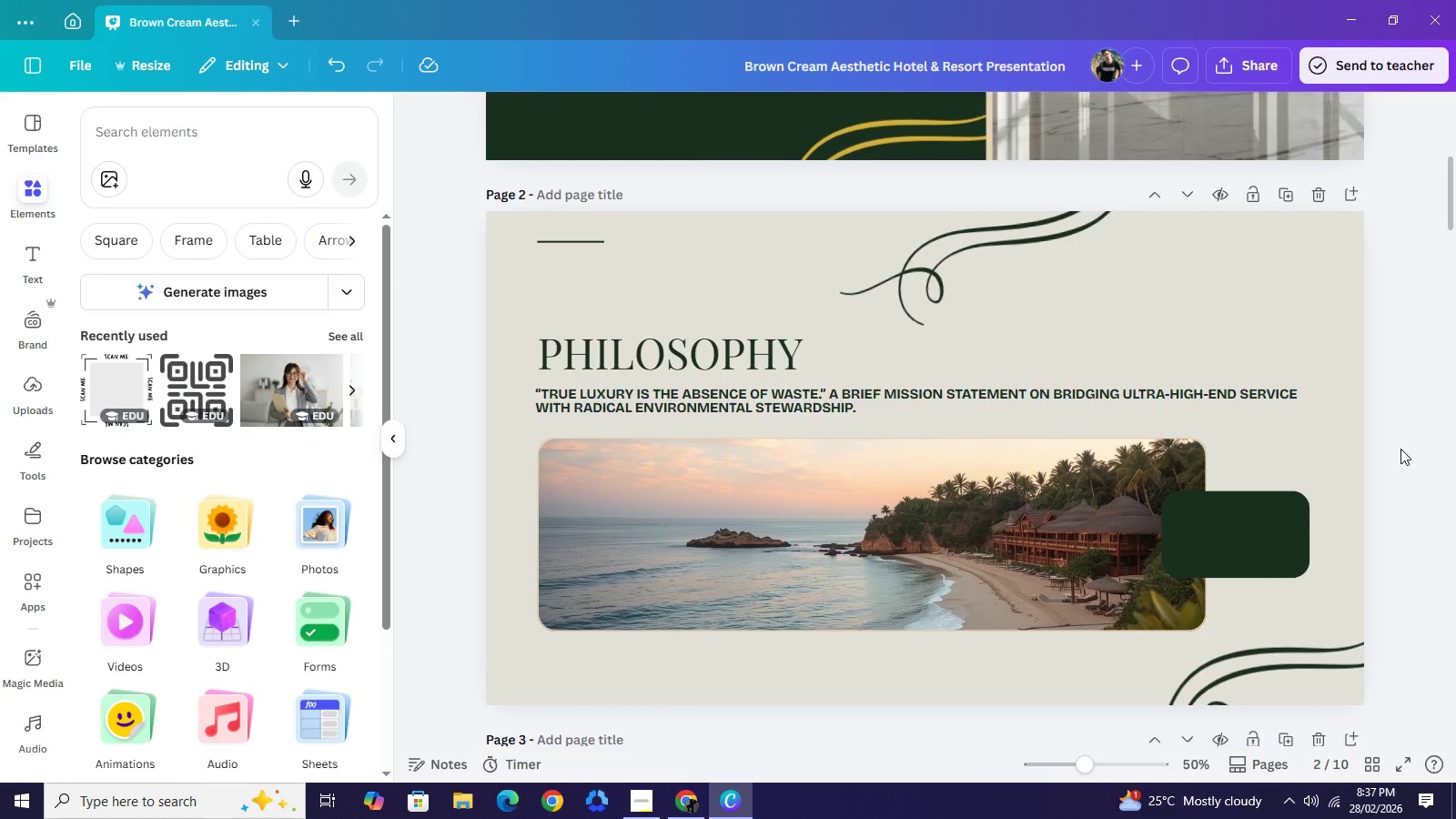 
scroll: coordinate [1400, 449], scroll_direction: up, amount: 2.0
 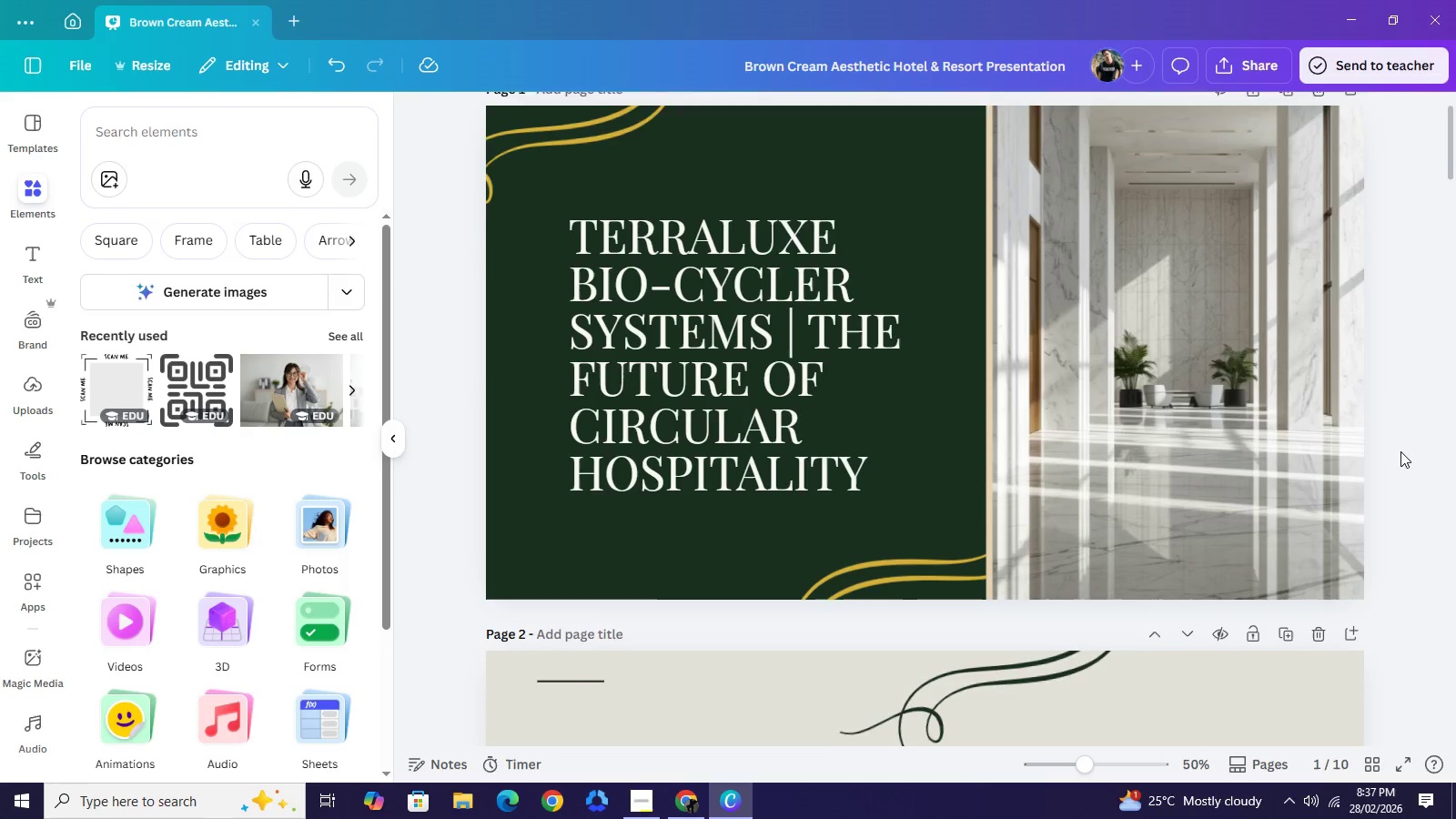 
scroll: coordinate [1403, 456], scroll_direction: down, amount: 5.0
 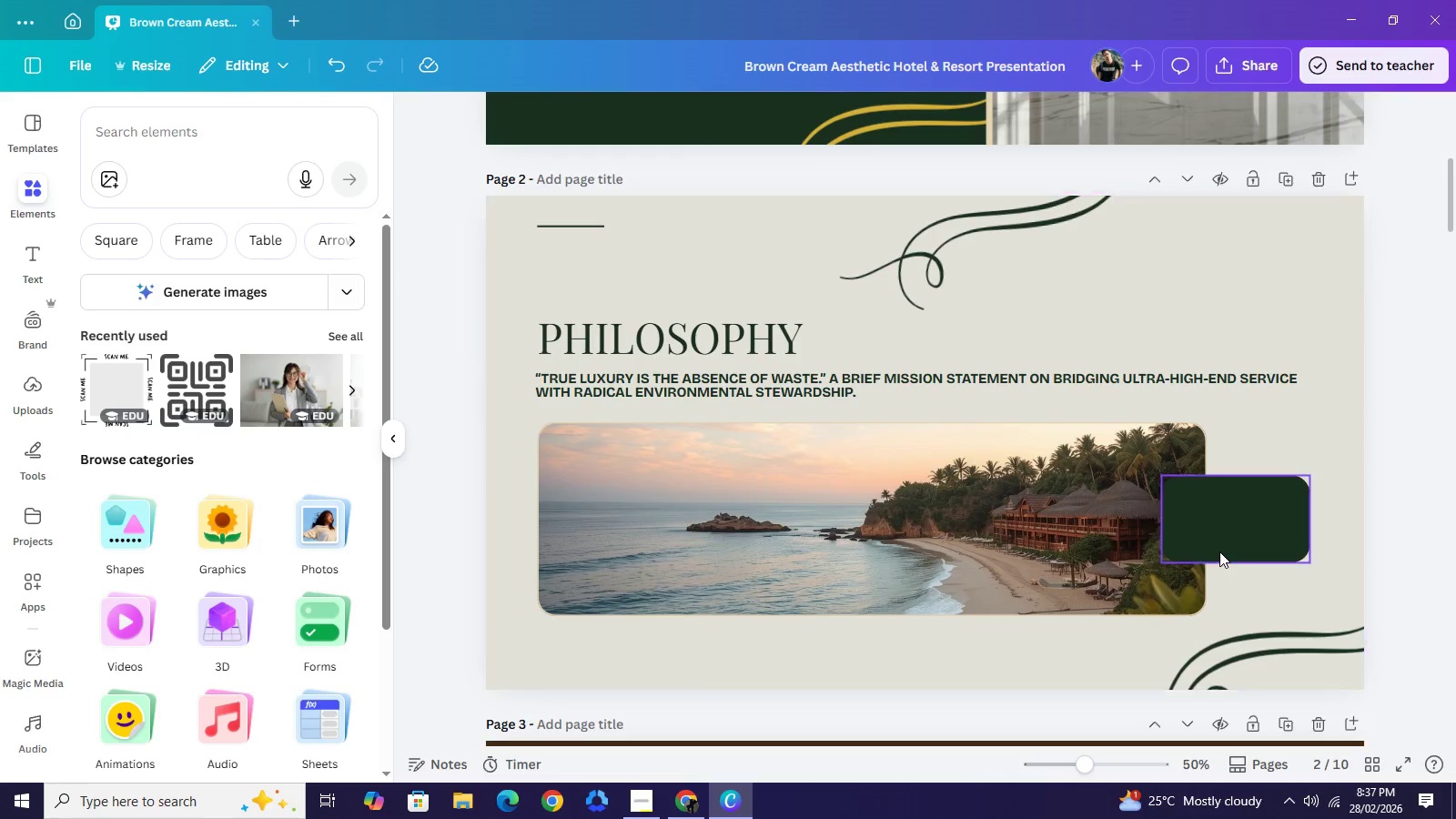 
left_click([1219, 551])
 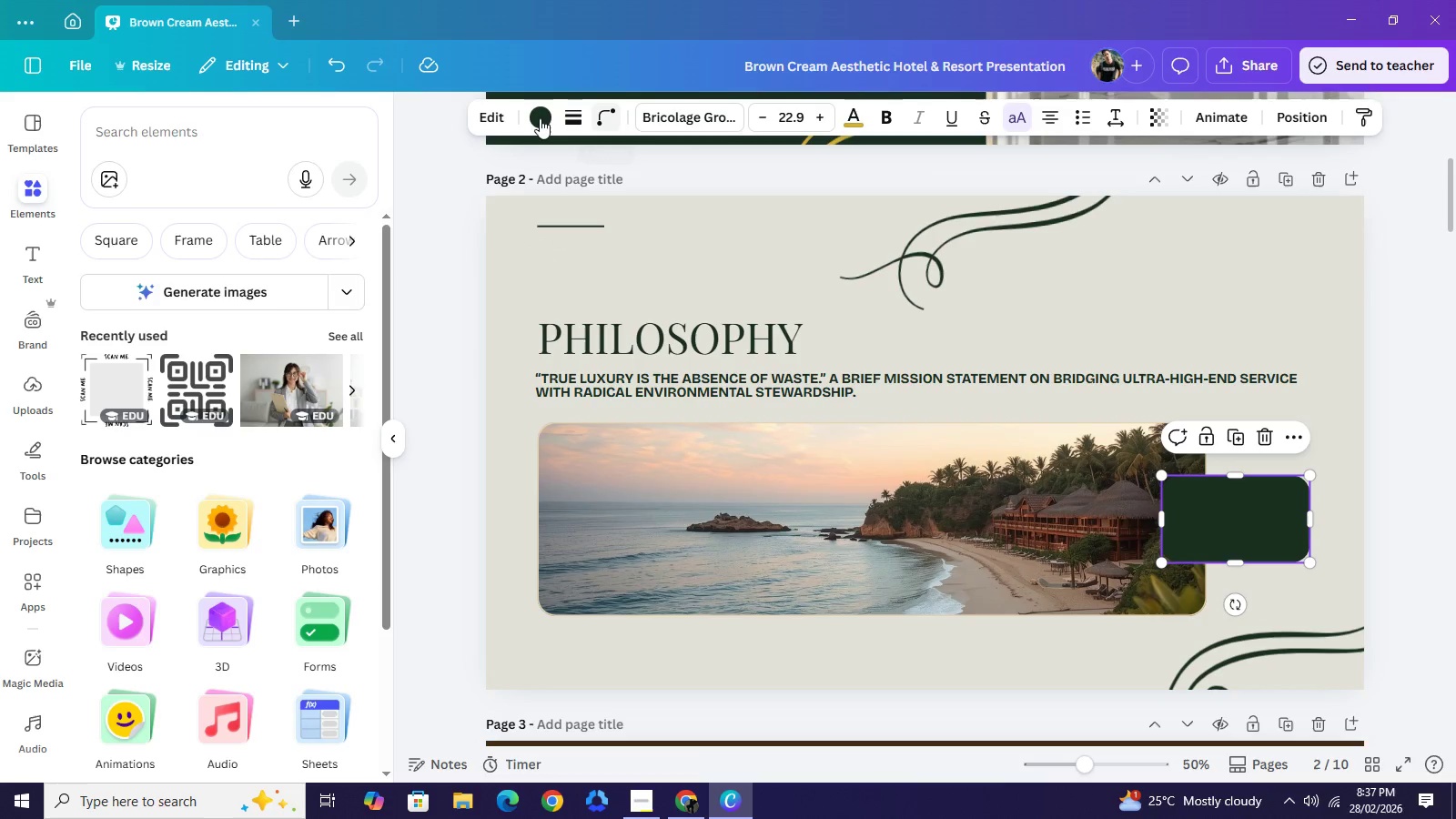 
left_click([540, 118])
 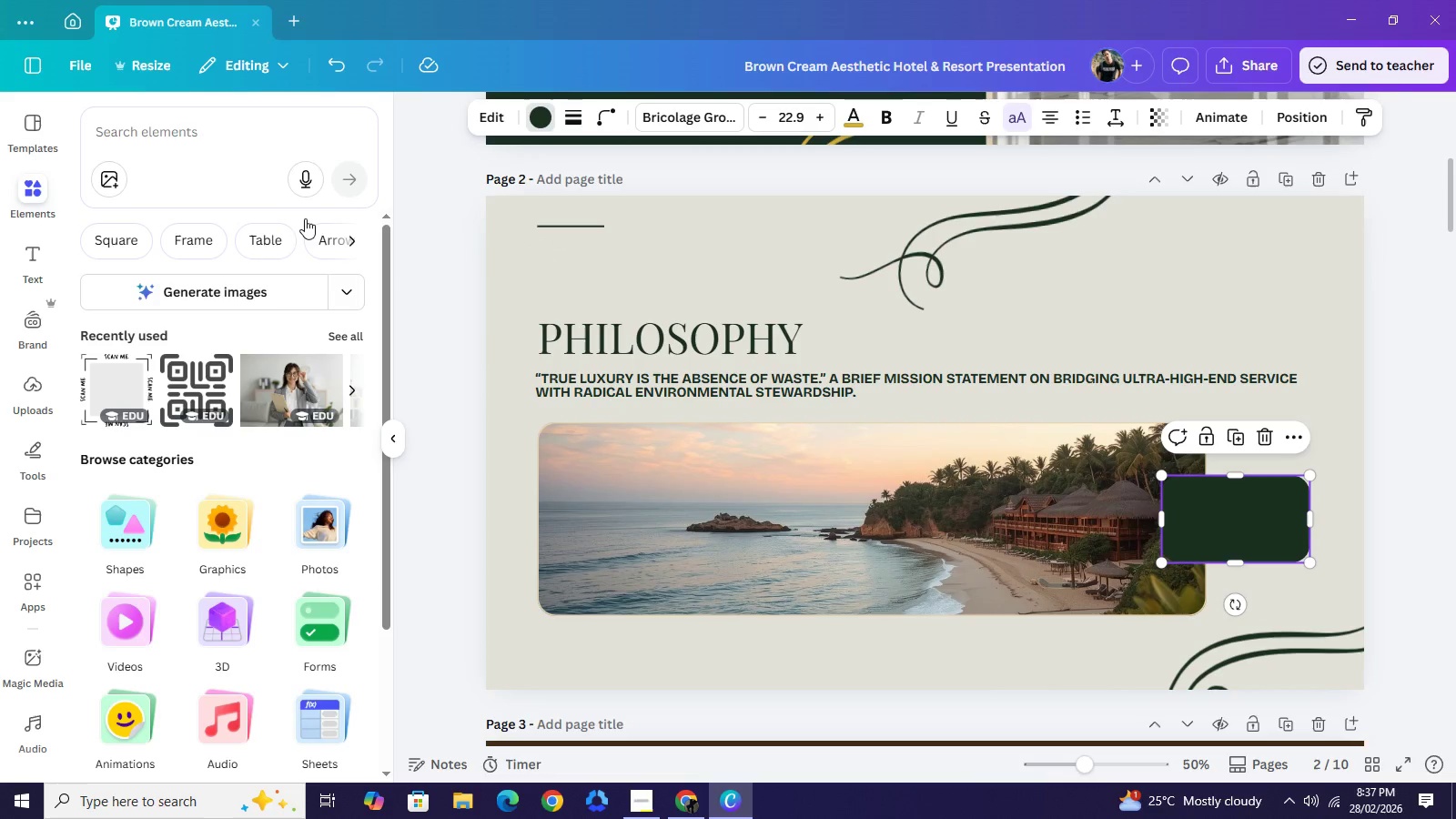 
mouse_move([334, 229])
 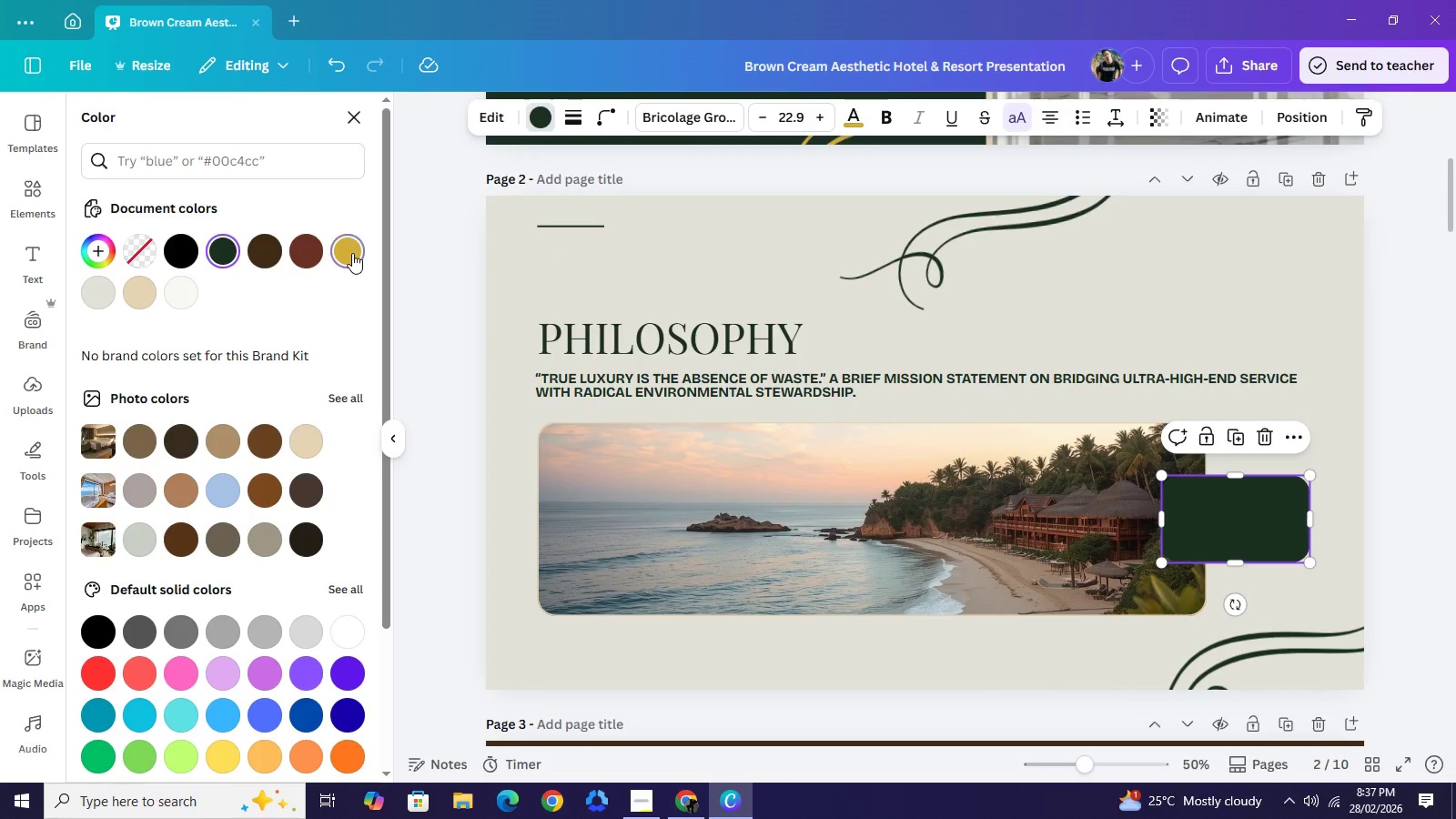 
left_click([352, 253])
 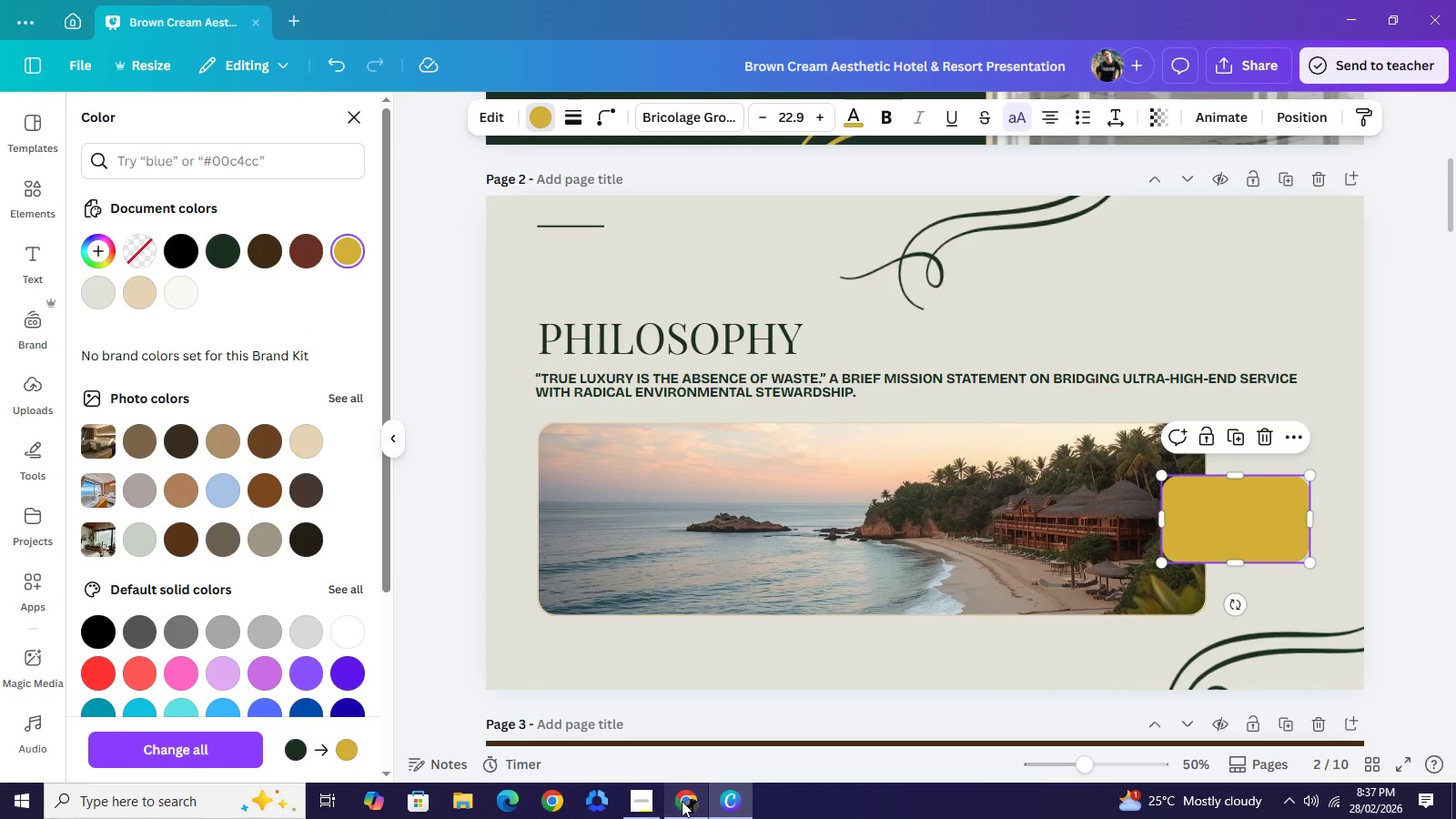 
left_click([682, 802])
 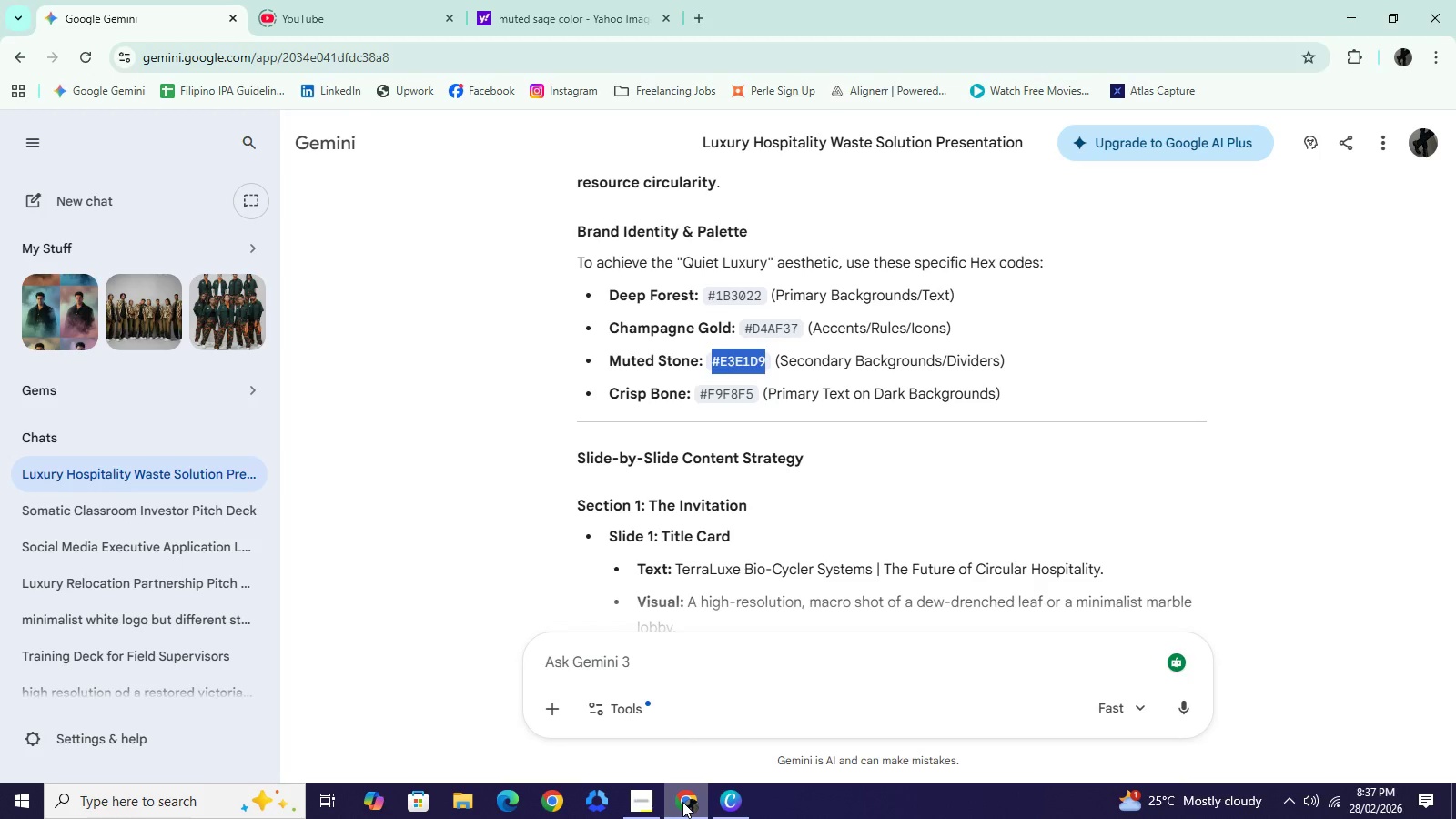 
left_click([682, 802])
 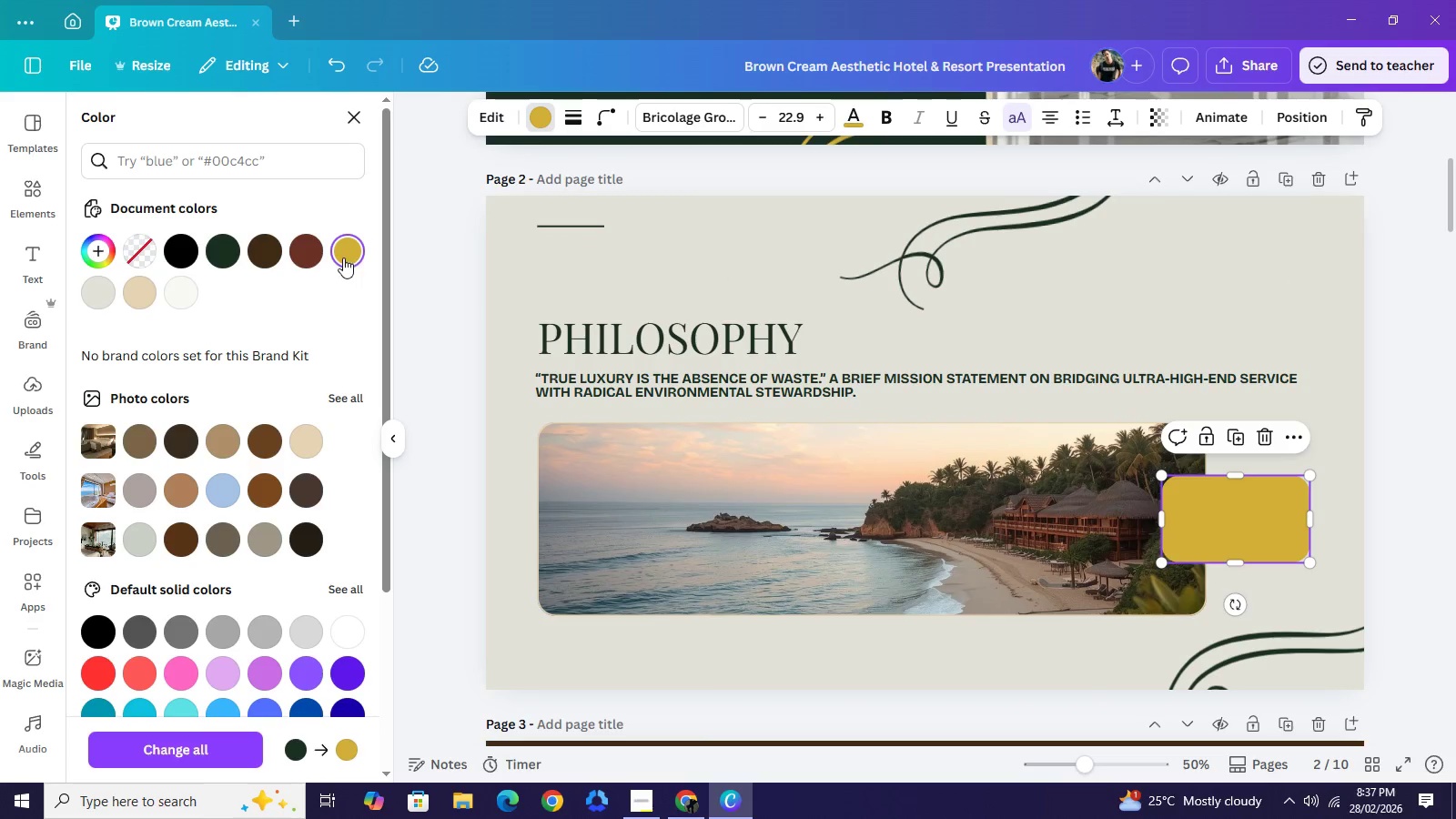 
mouse_move([363, 268])
 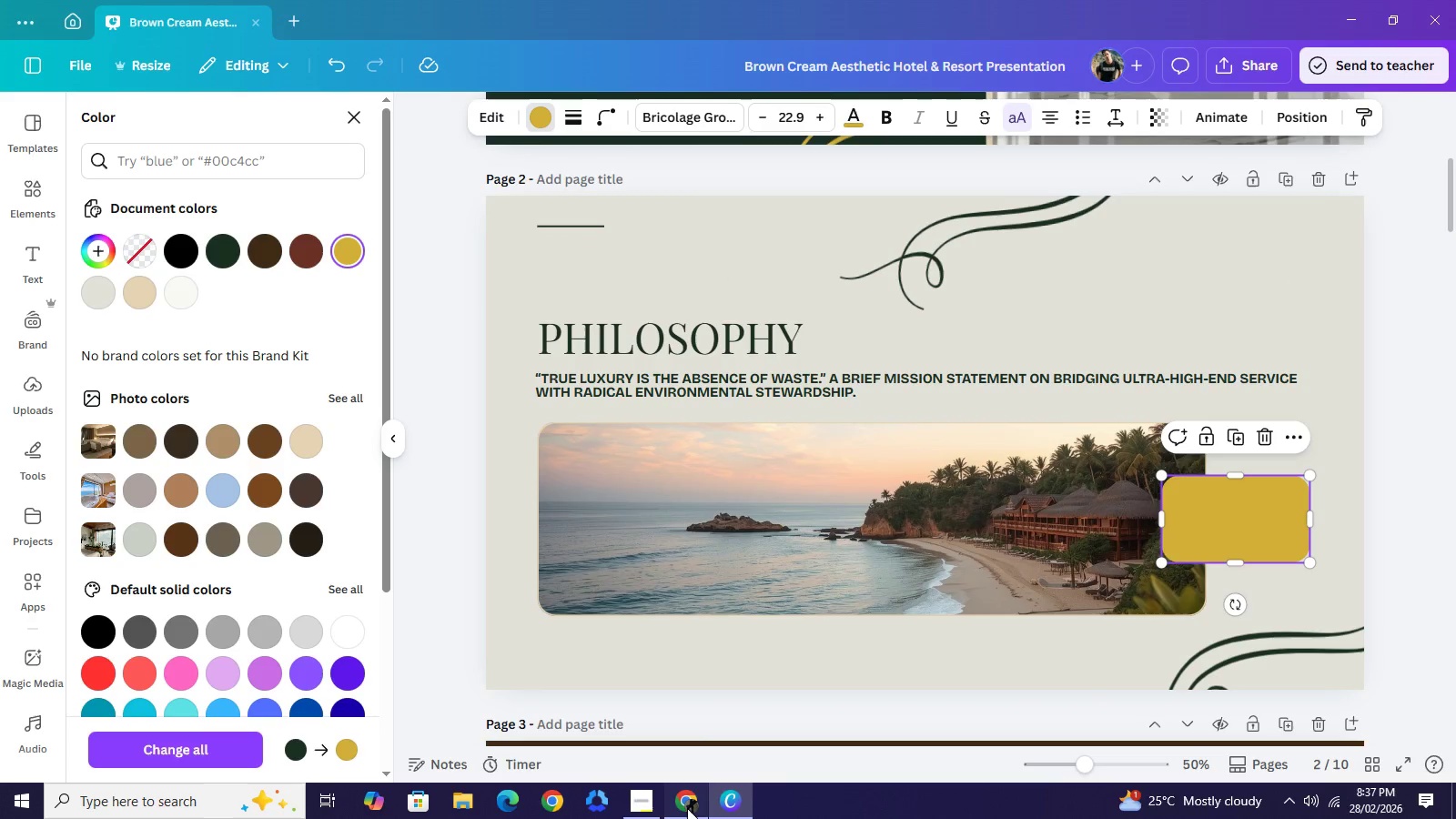 
left_click([687, 808])
 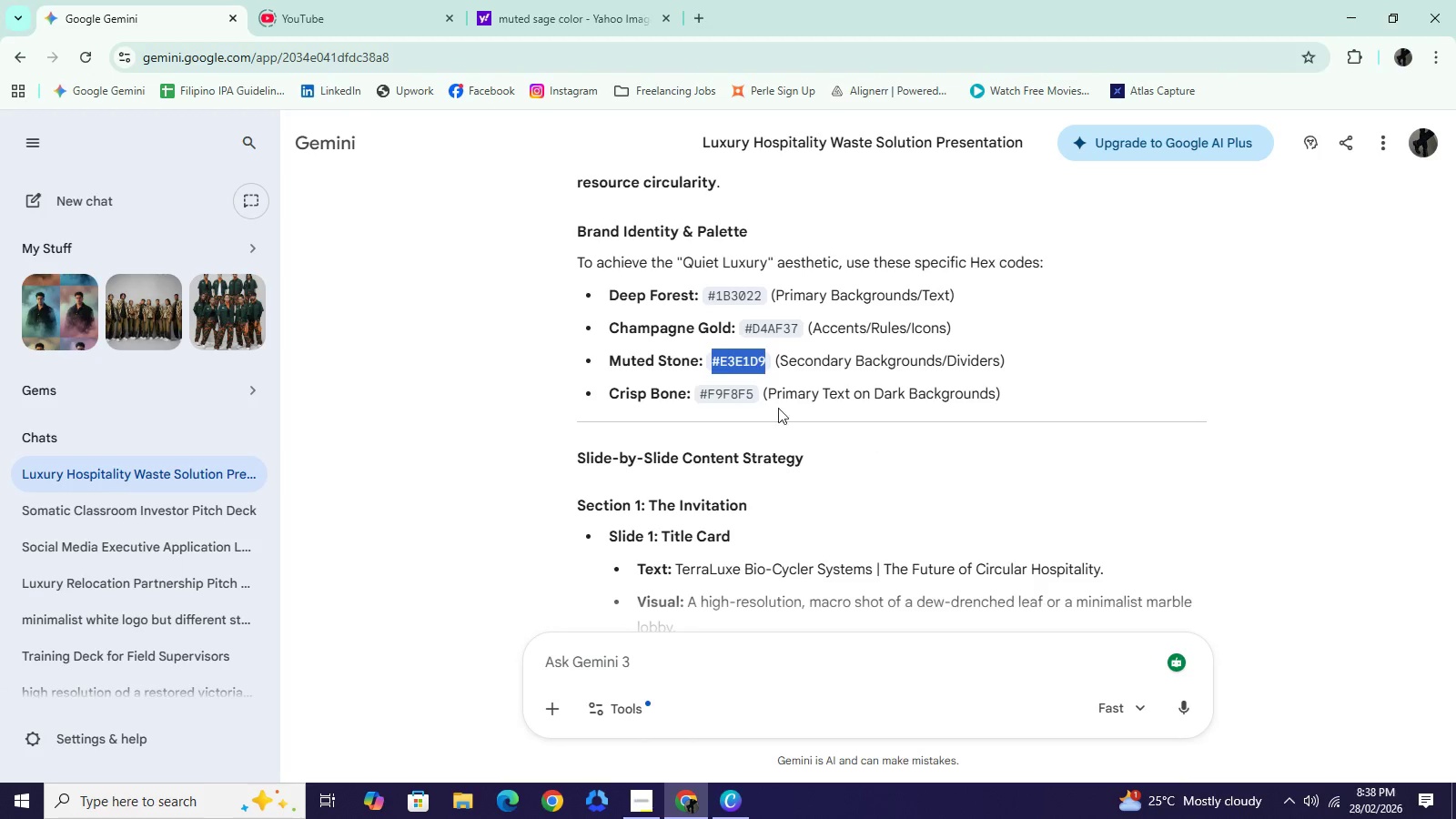 
wait(24.11)
 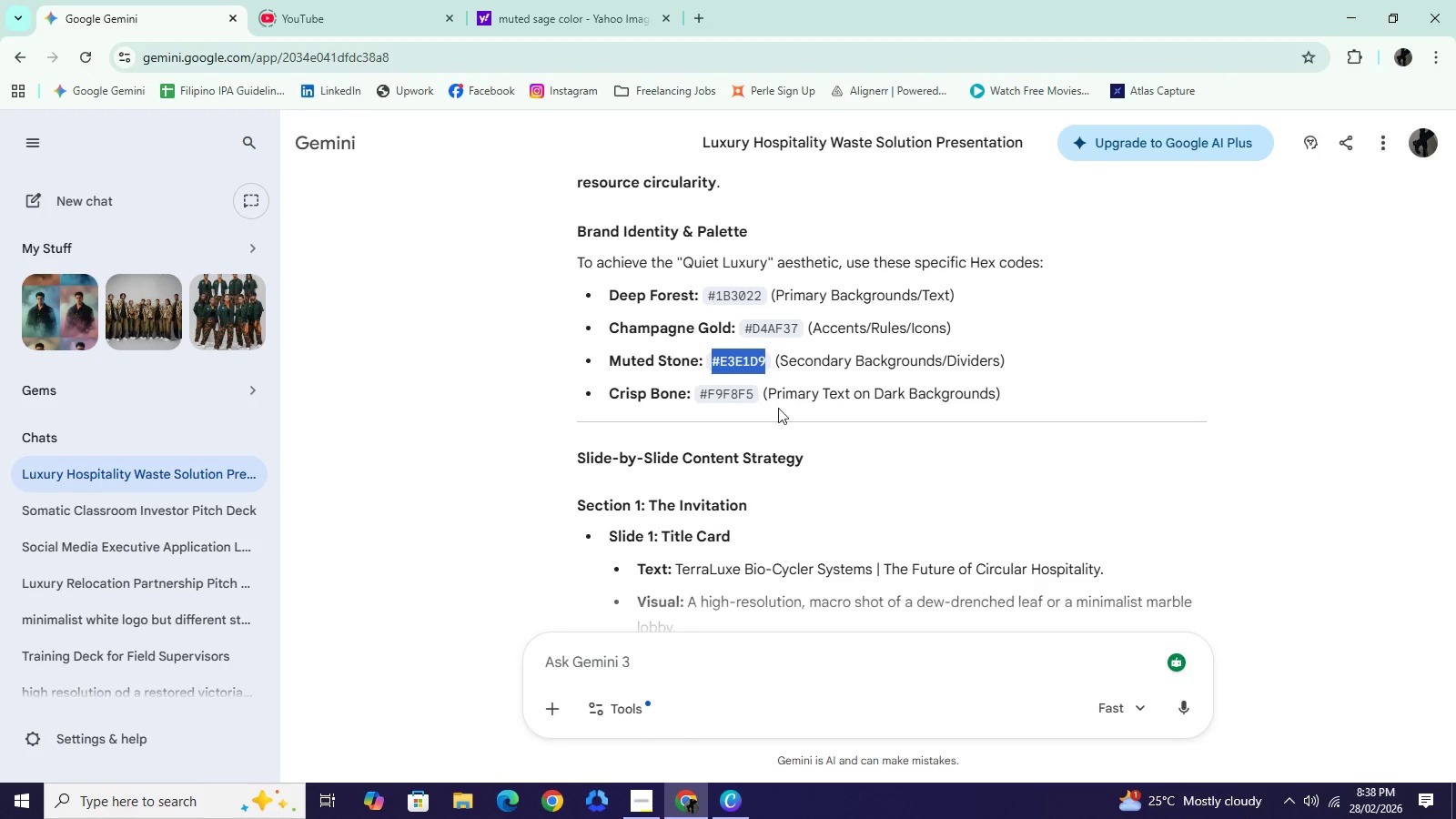 
left_click([744, 805])
 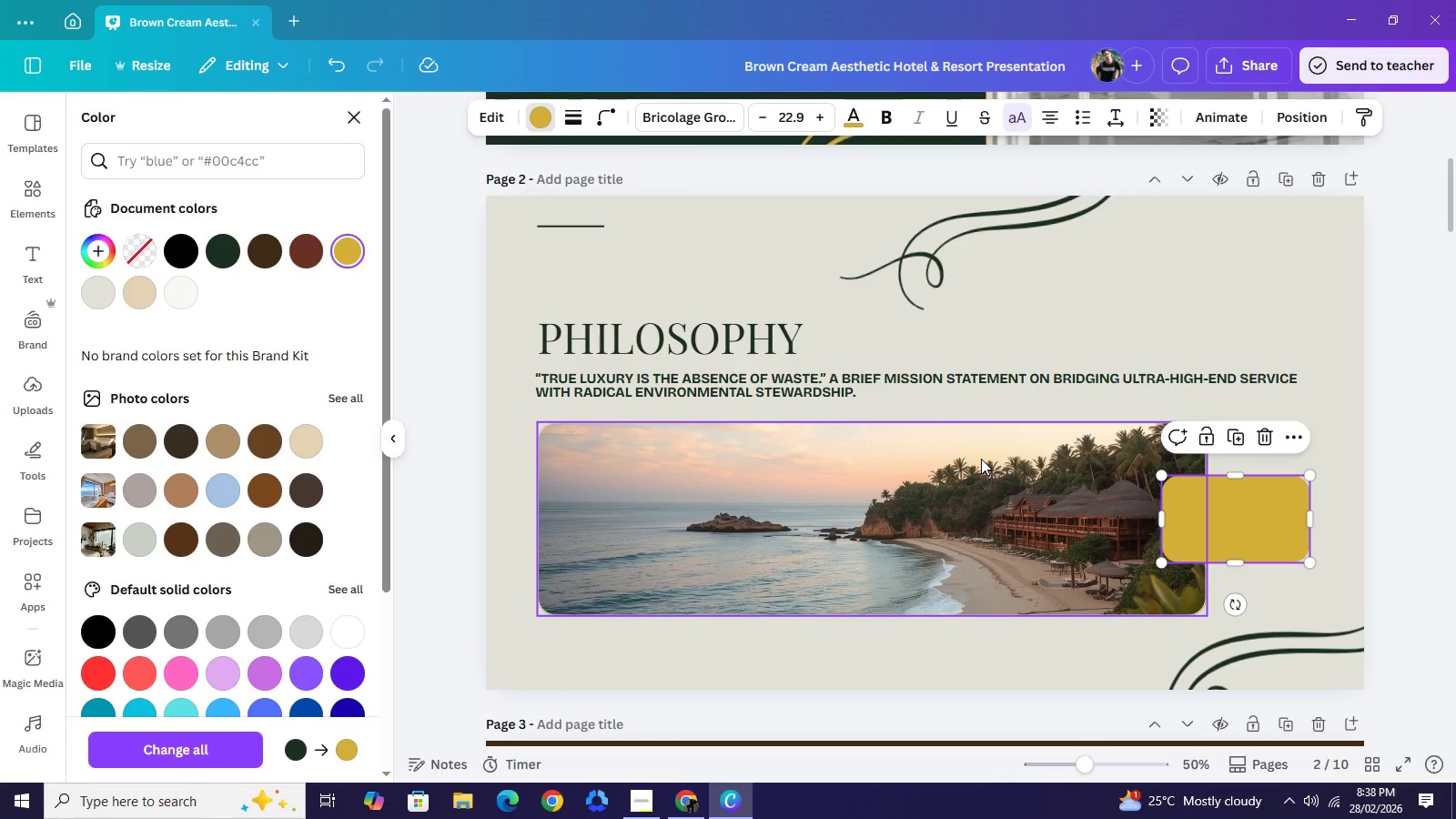 
scroll: coordinate [981, 459], scroll_direction: down, amount: 1.0
 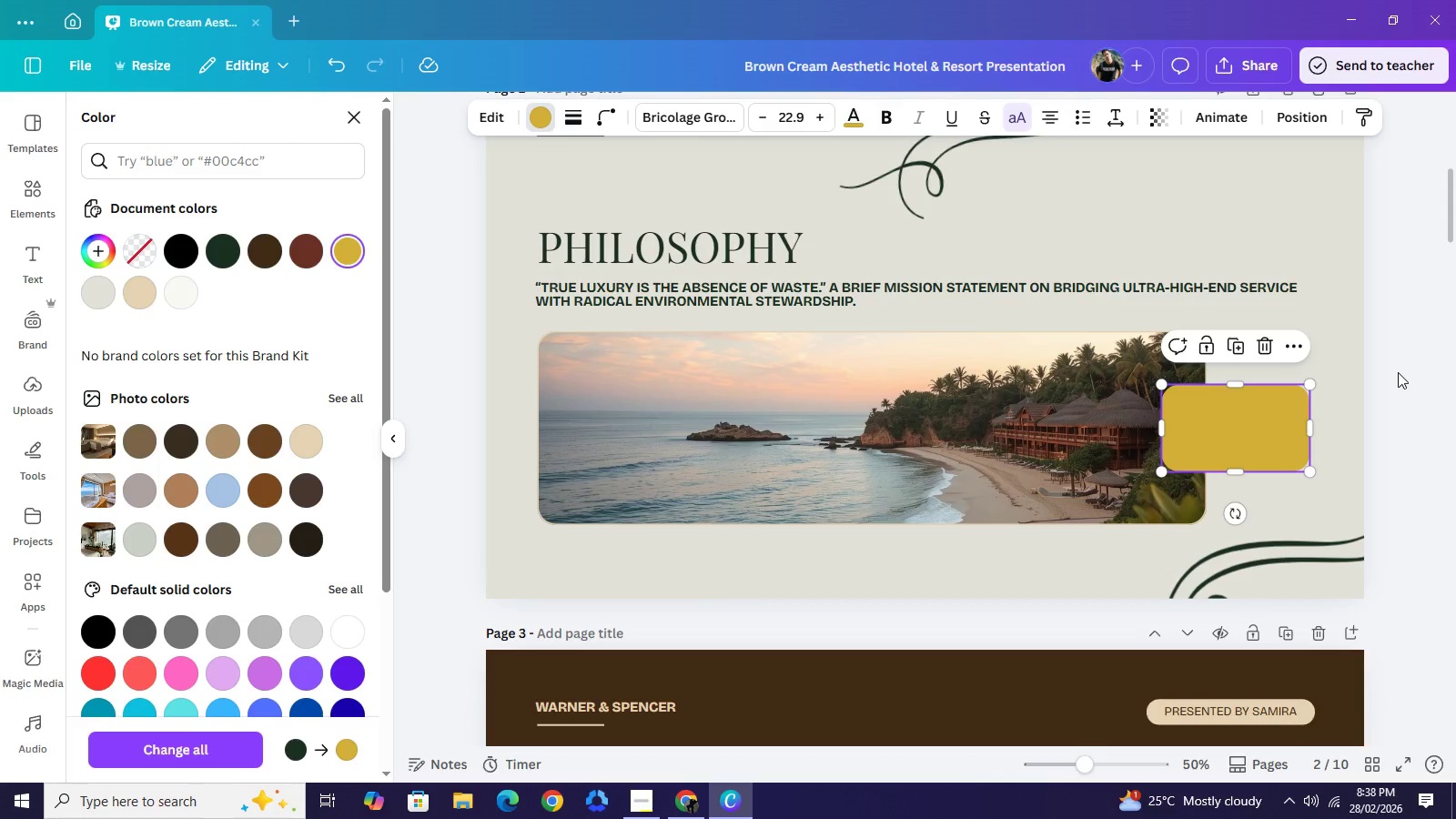 
left_click([1398, 372])
 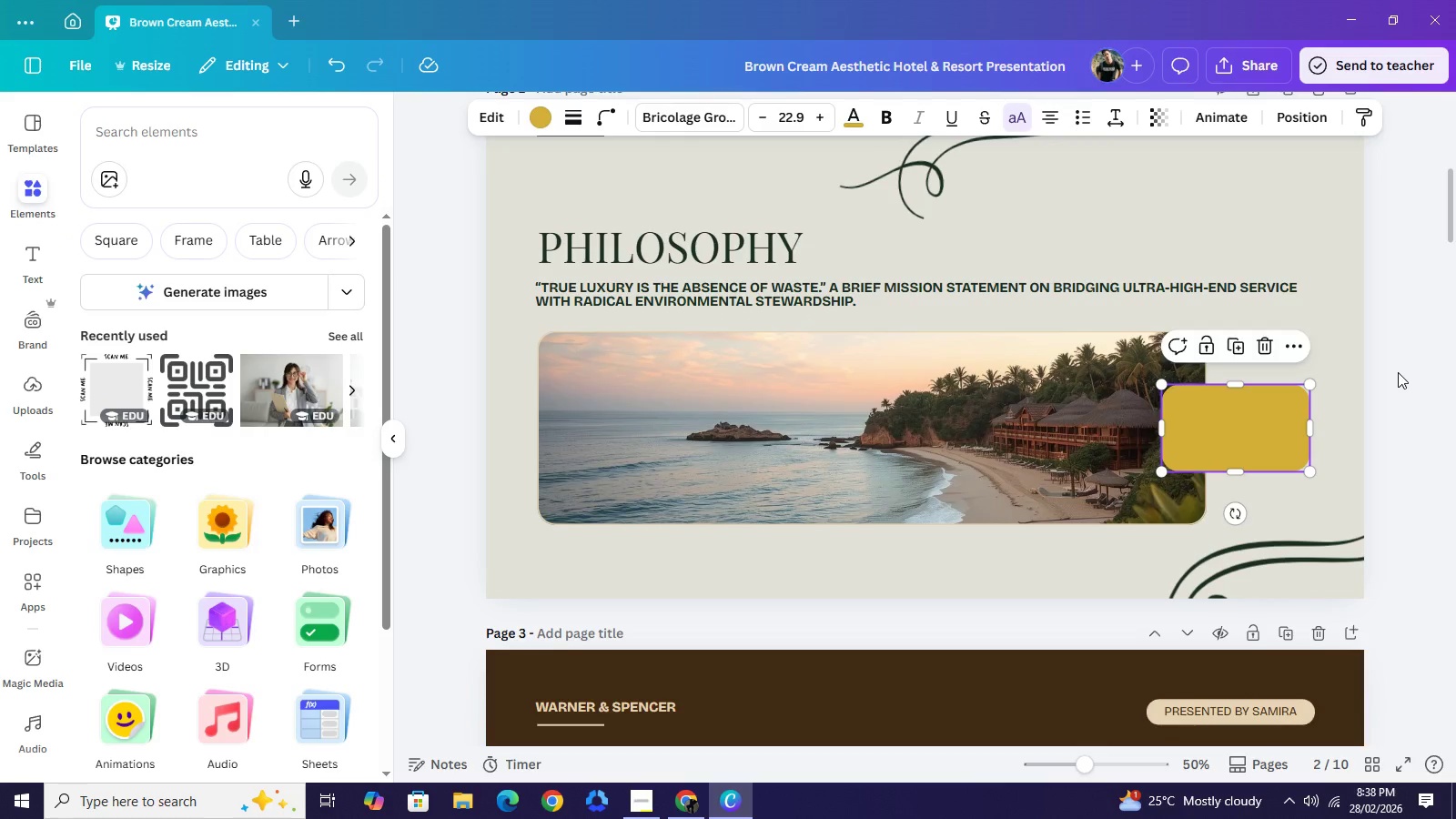 
scroll: coordinate [1398, 372], scroll_direction: up, amount: 1.0
 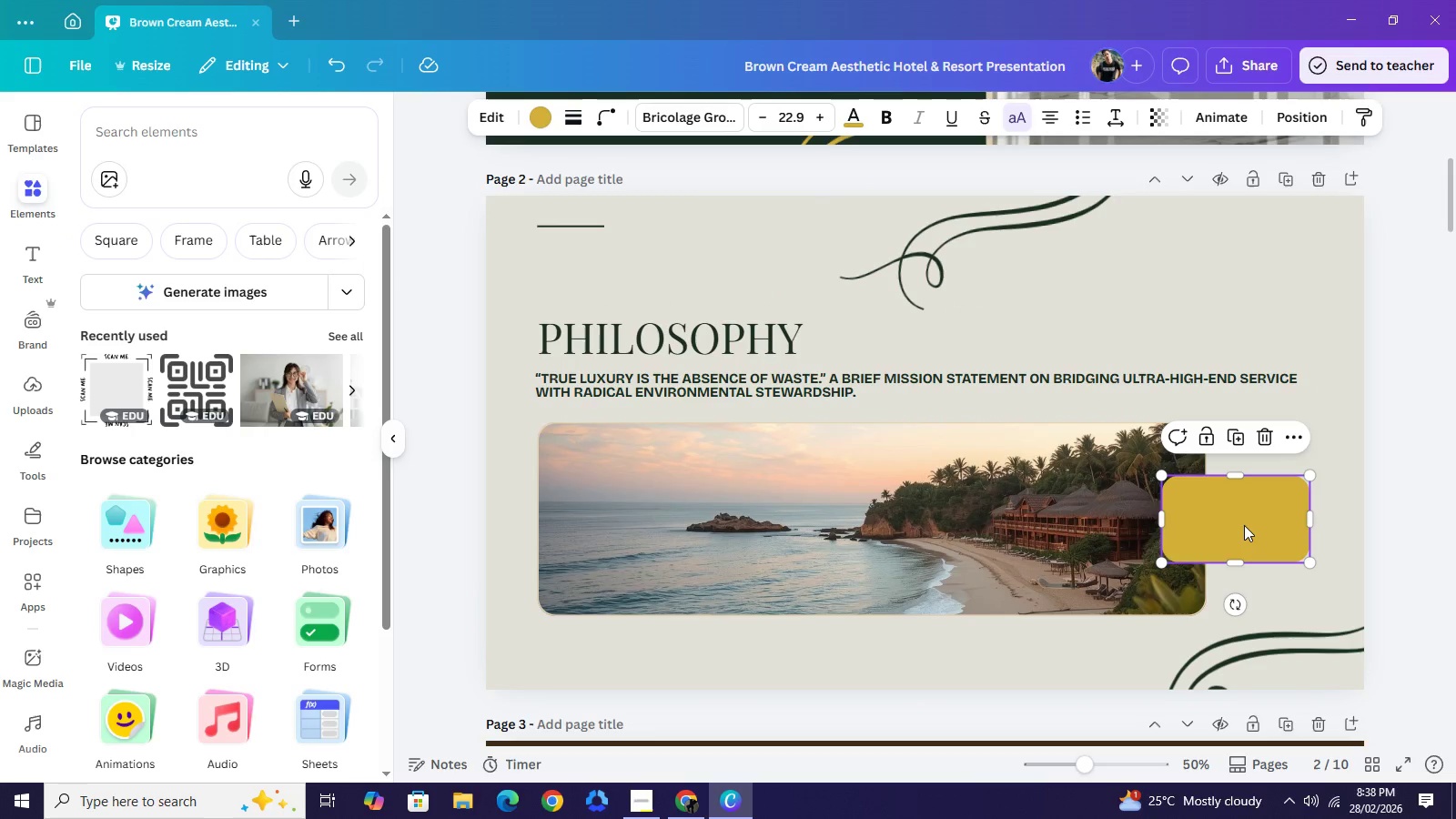 
scroll: coordinate [1114, 460], scroll_direction: down, amount: 3.0
 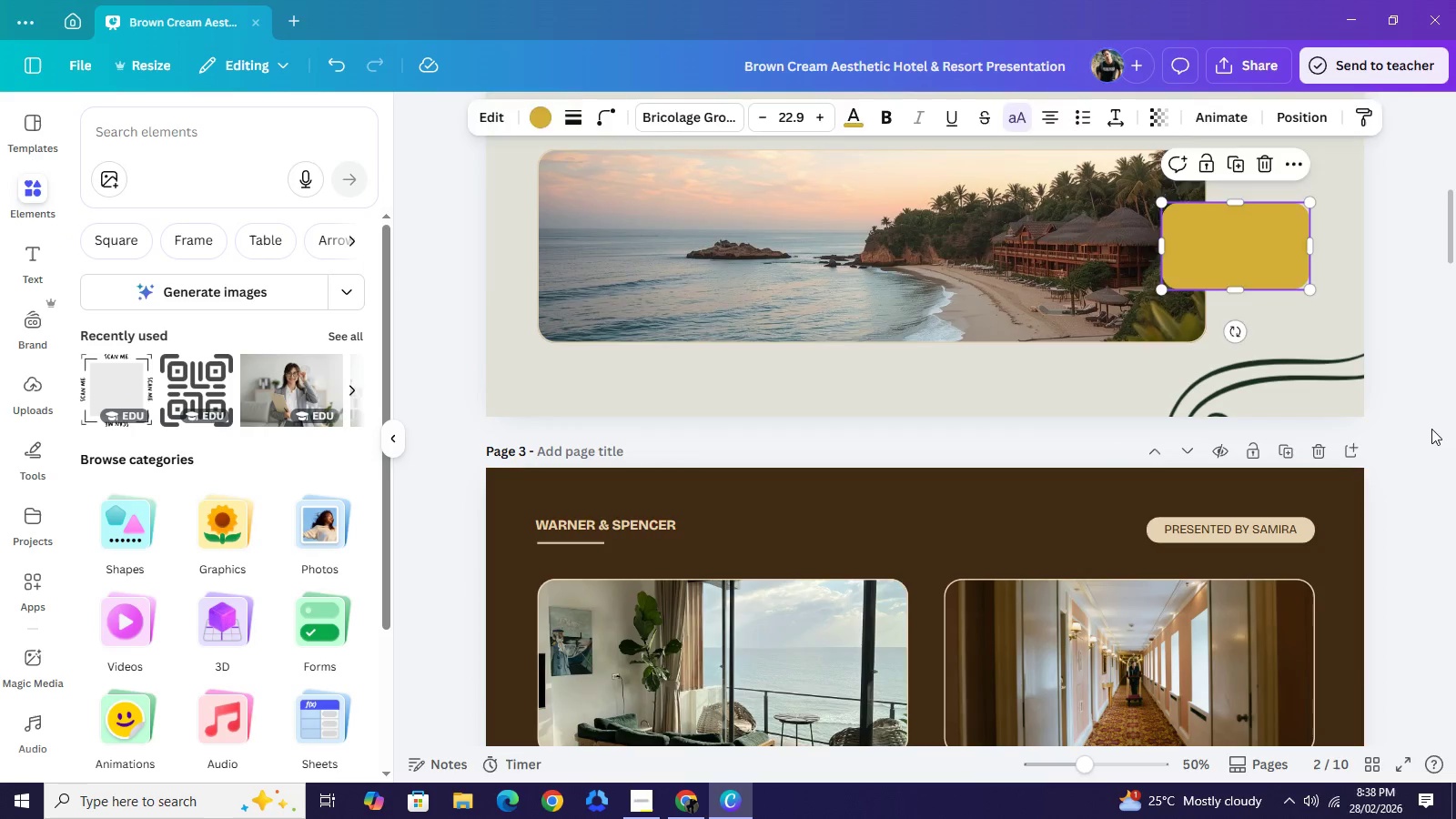 
left_click([1431, 429])
 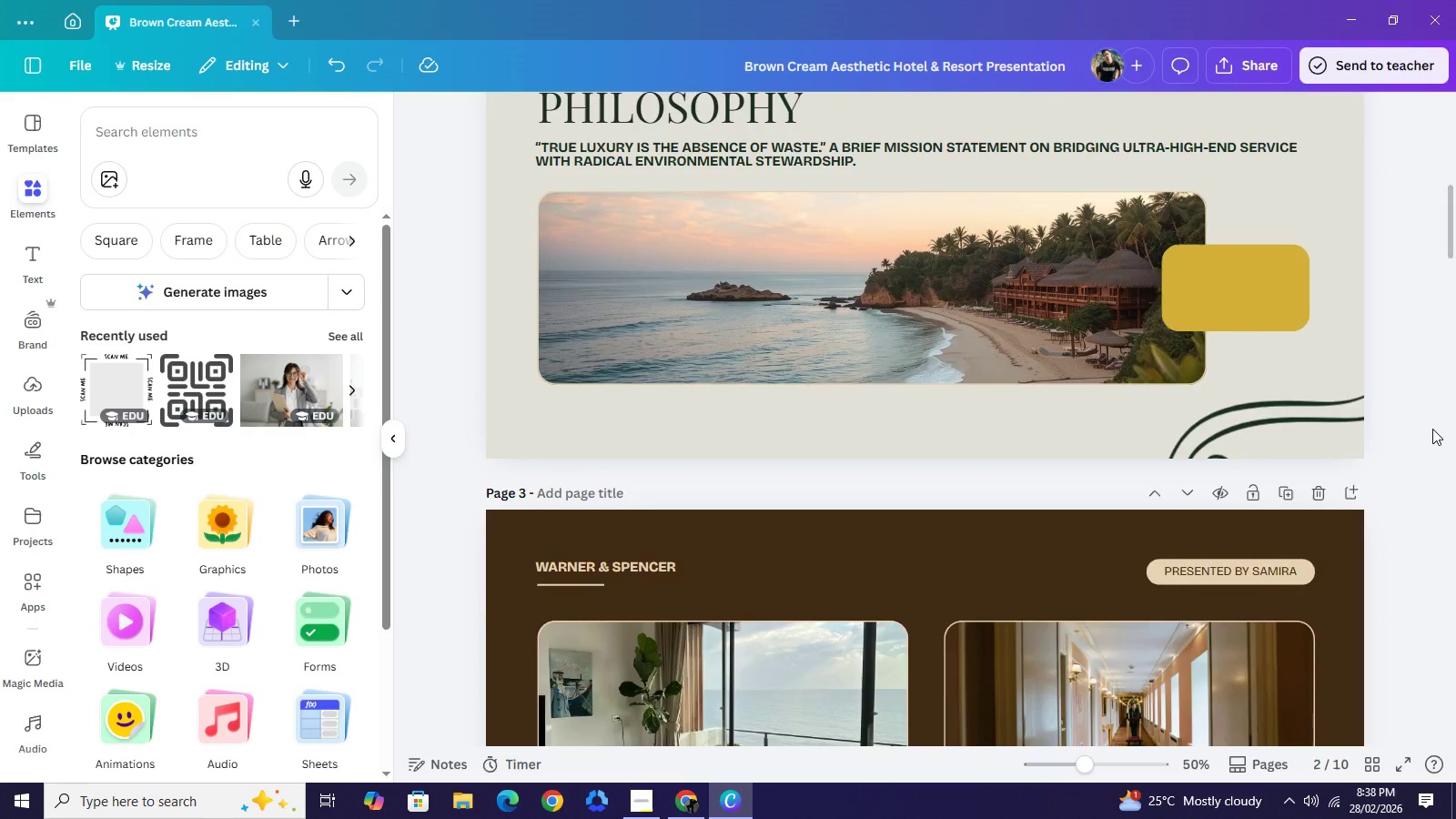 
scroll: coordinate [1431, 429], scroll_direction: up, amount: 2.0
 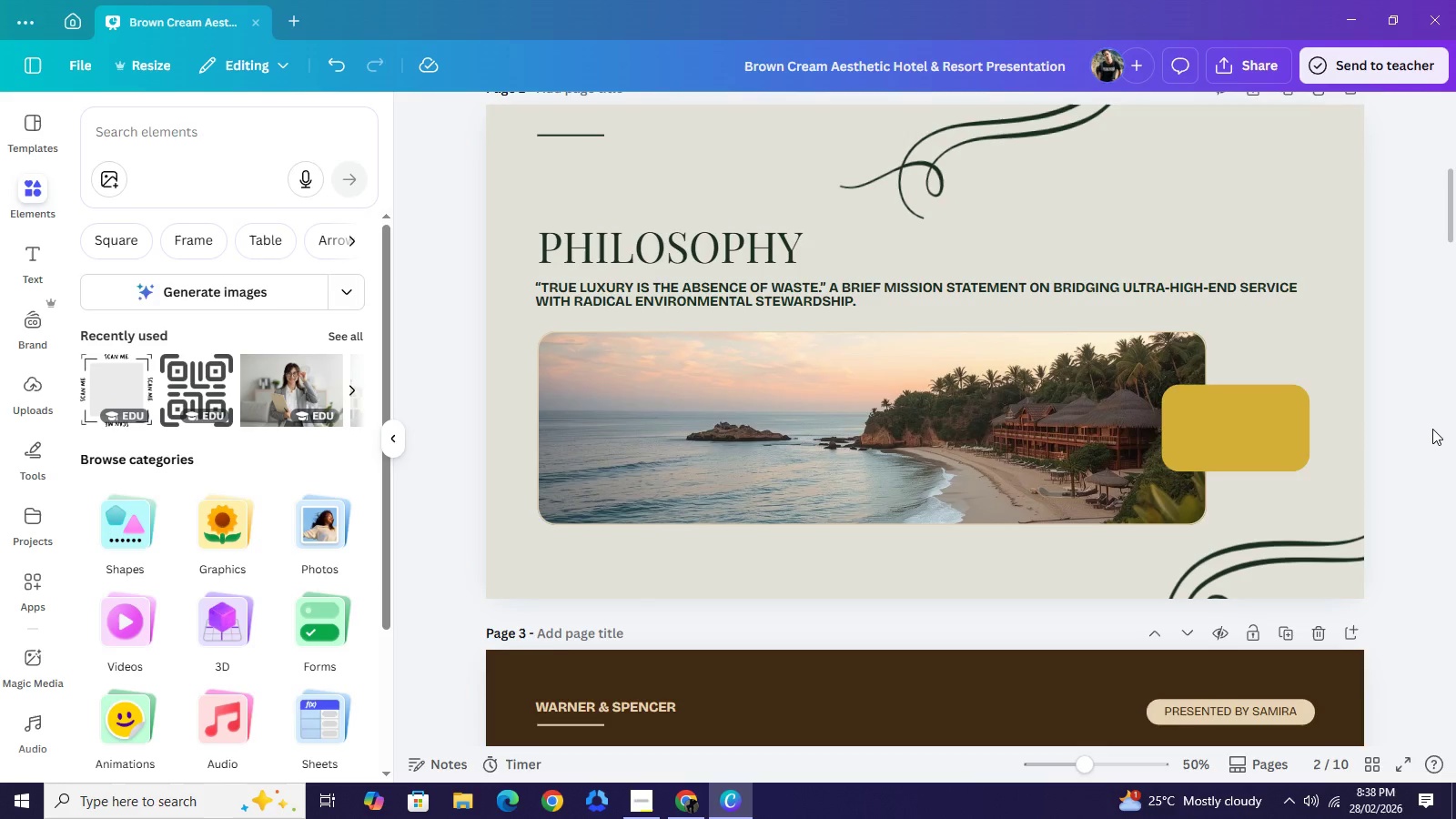 
scroll: coordinate [1432, 429], scroll_direction: down, amount: 3.0
 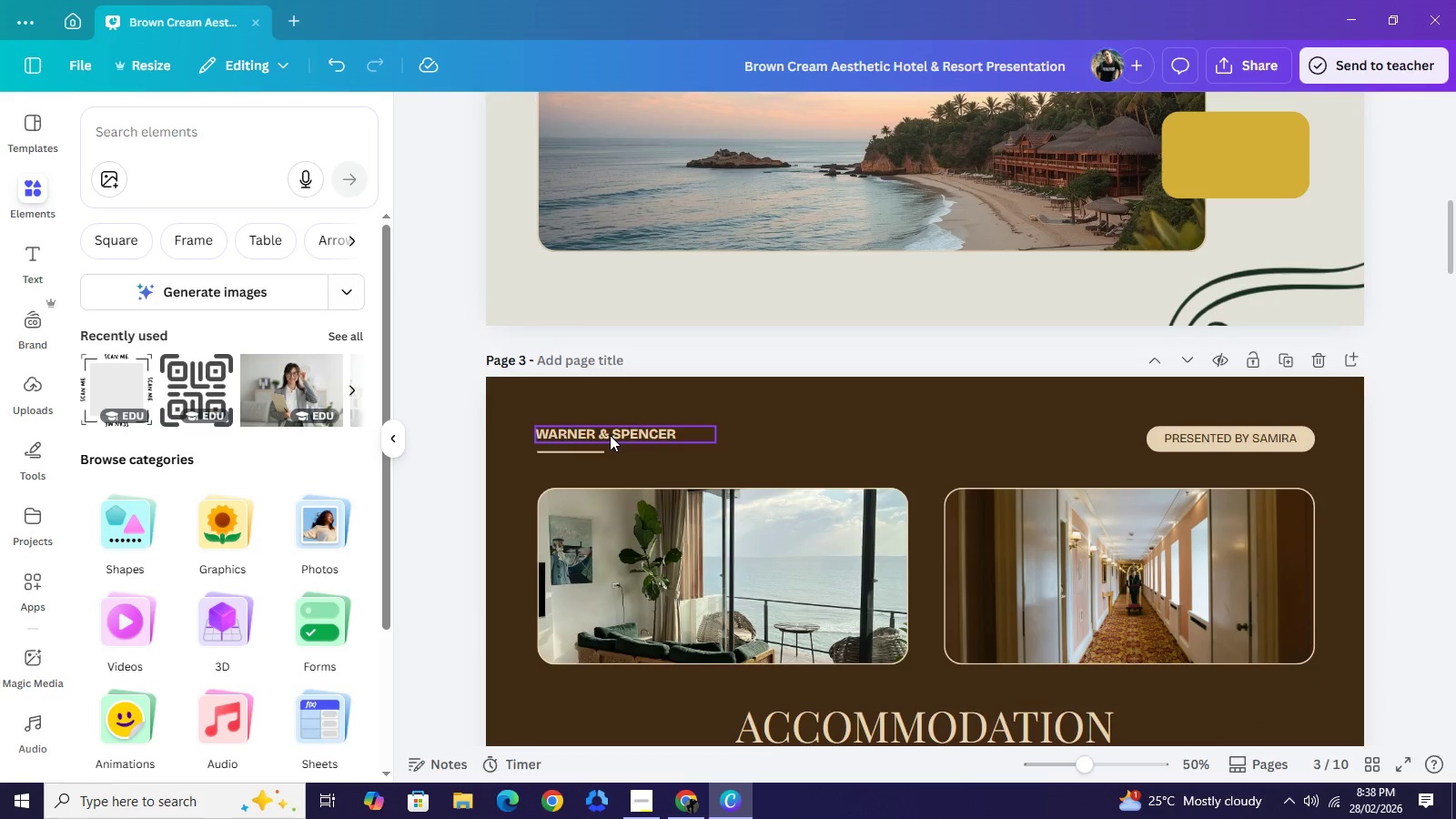 
left_click_drag(start_coordinate=[617, 427], to_coordinate=[799, 244])
 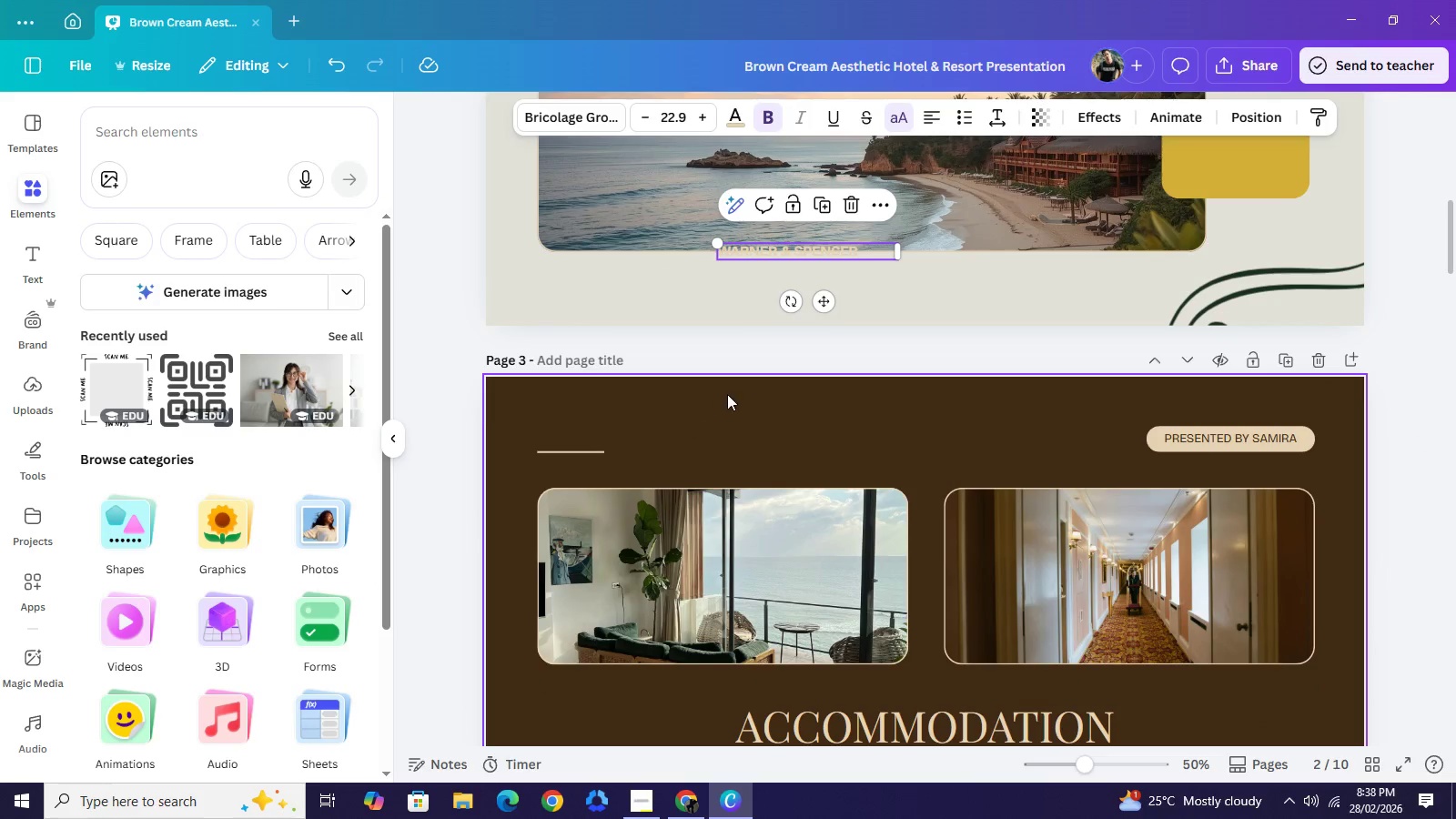 
key(Backspace)
 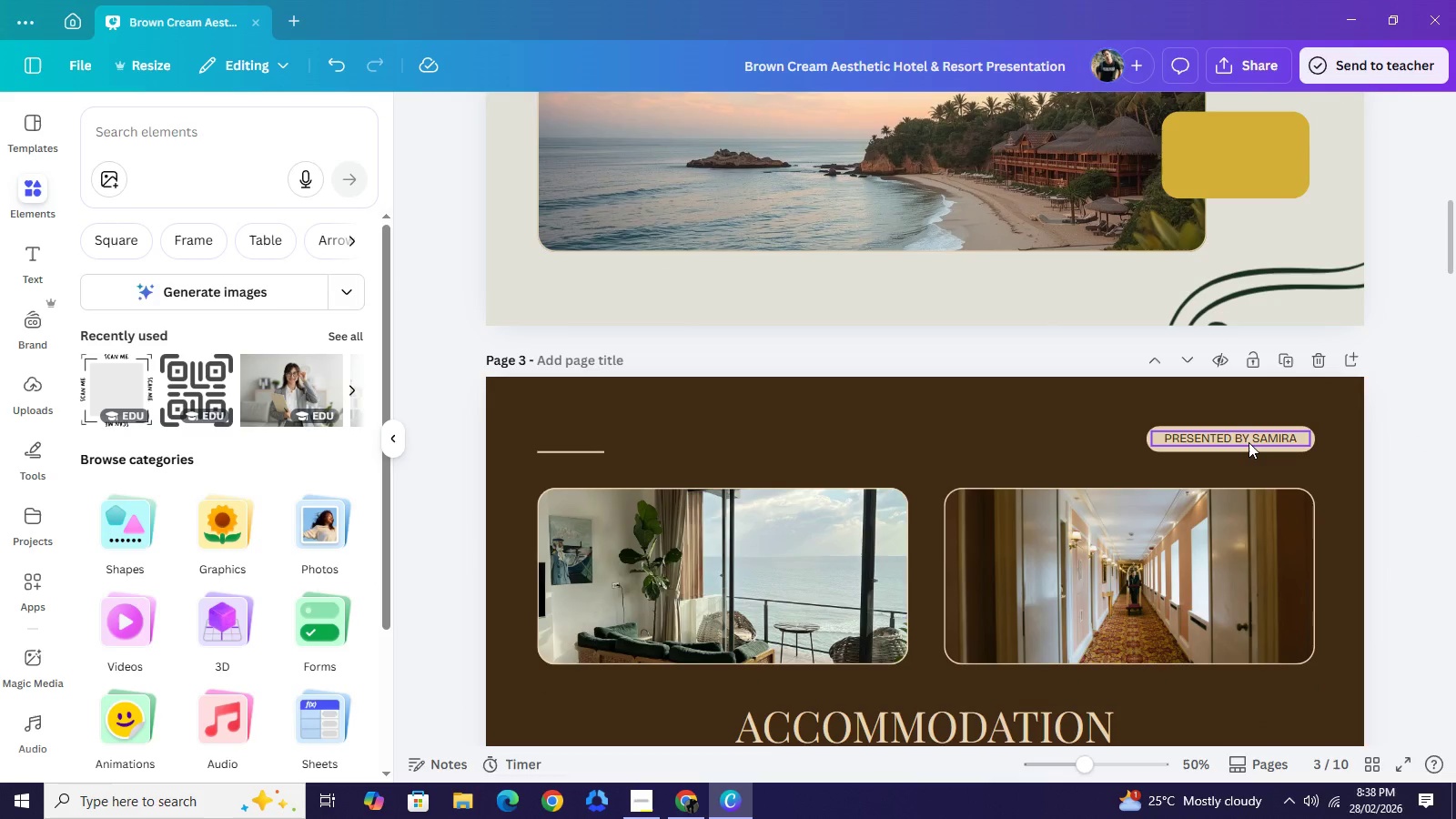 
left_click([1249, 442])
 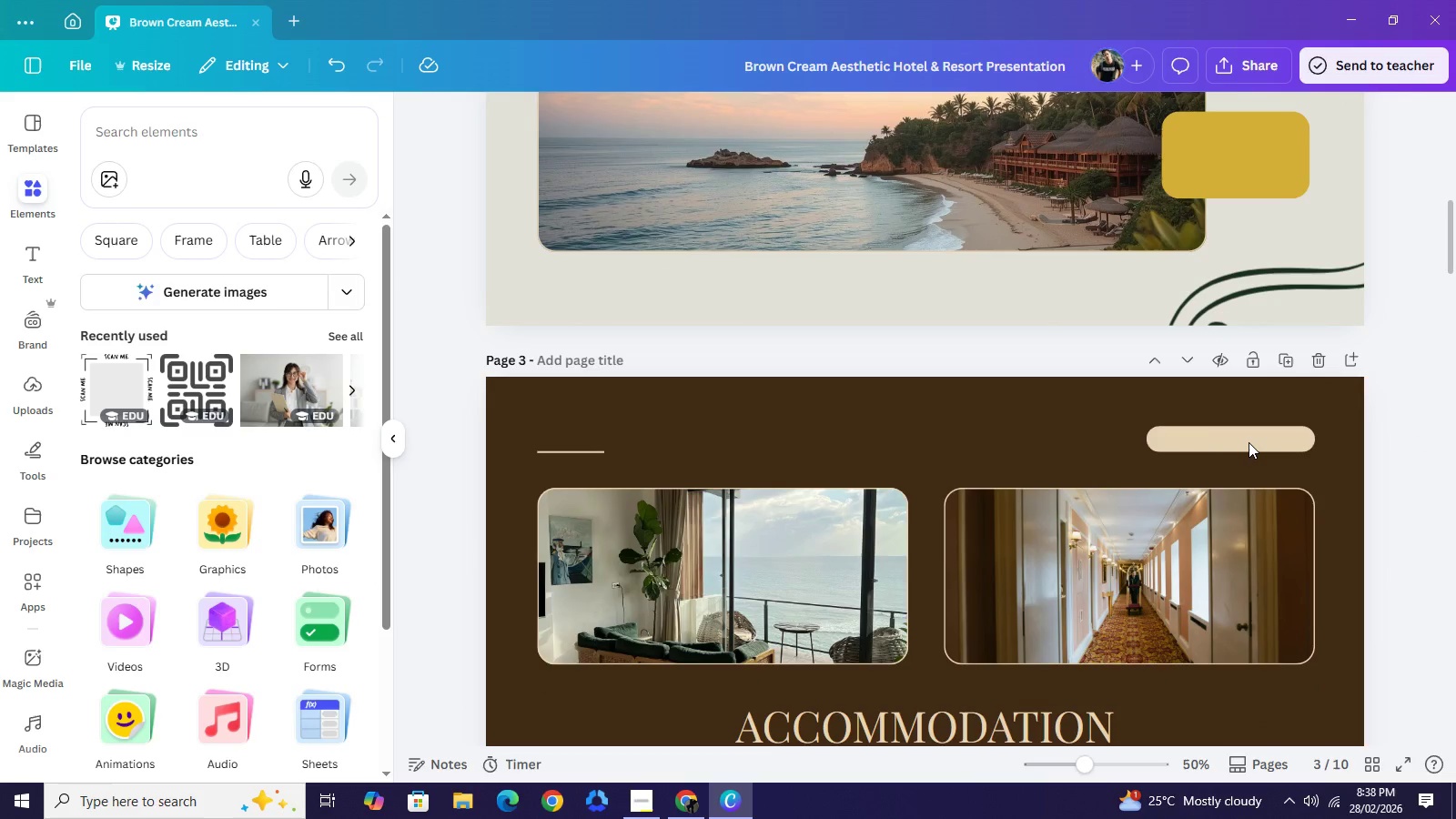 
key(Backspace)
 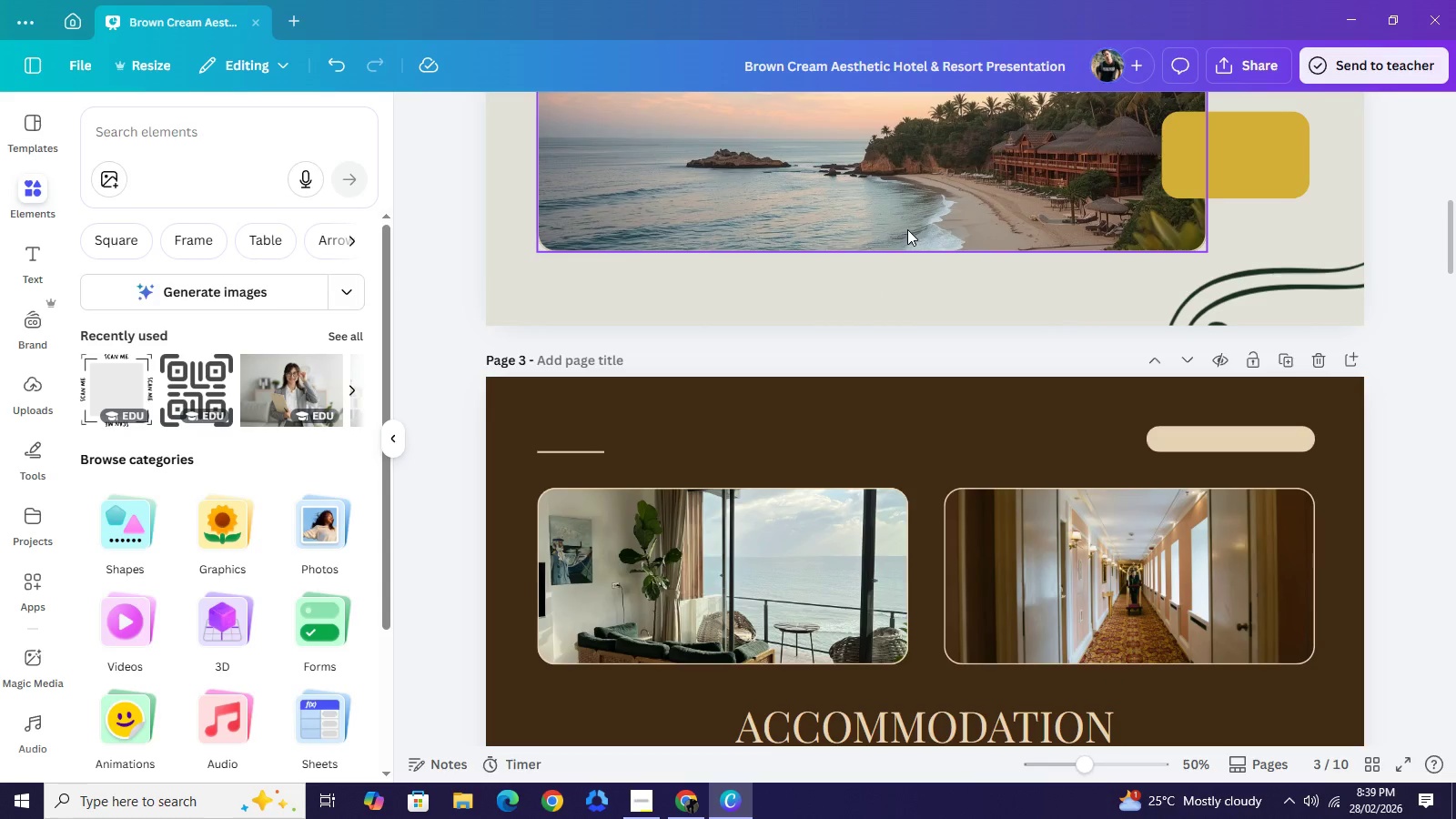 
wait(78.48)
 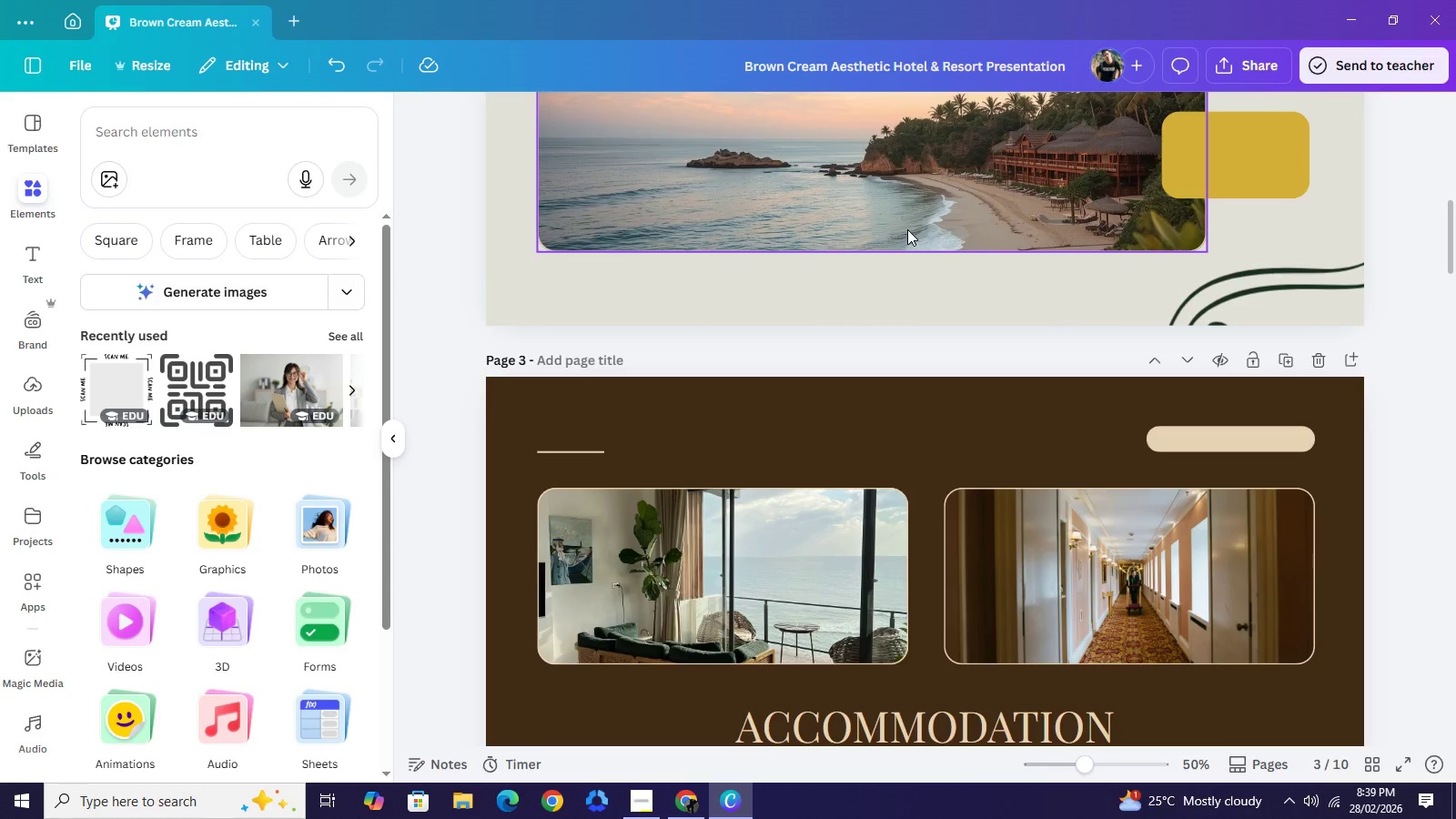 
left_click([742, 442])
 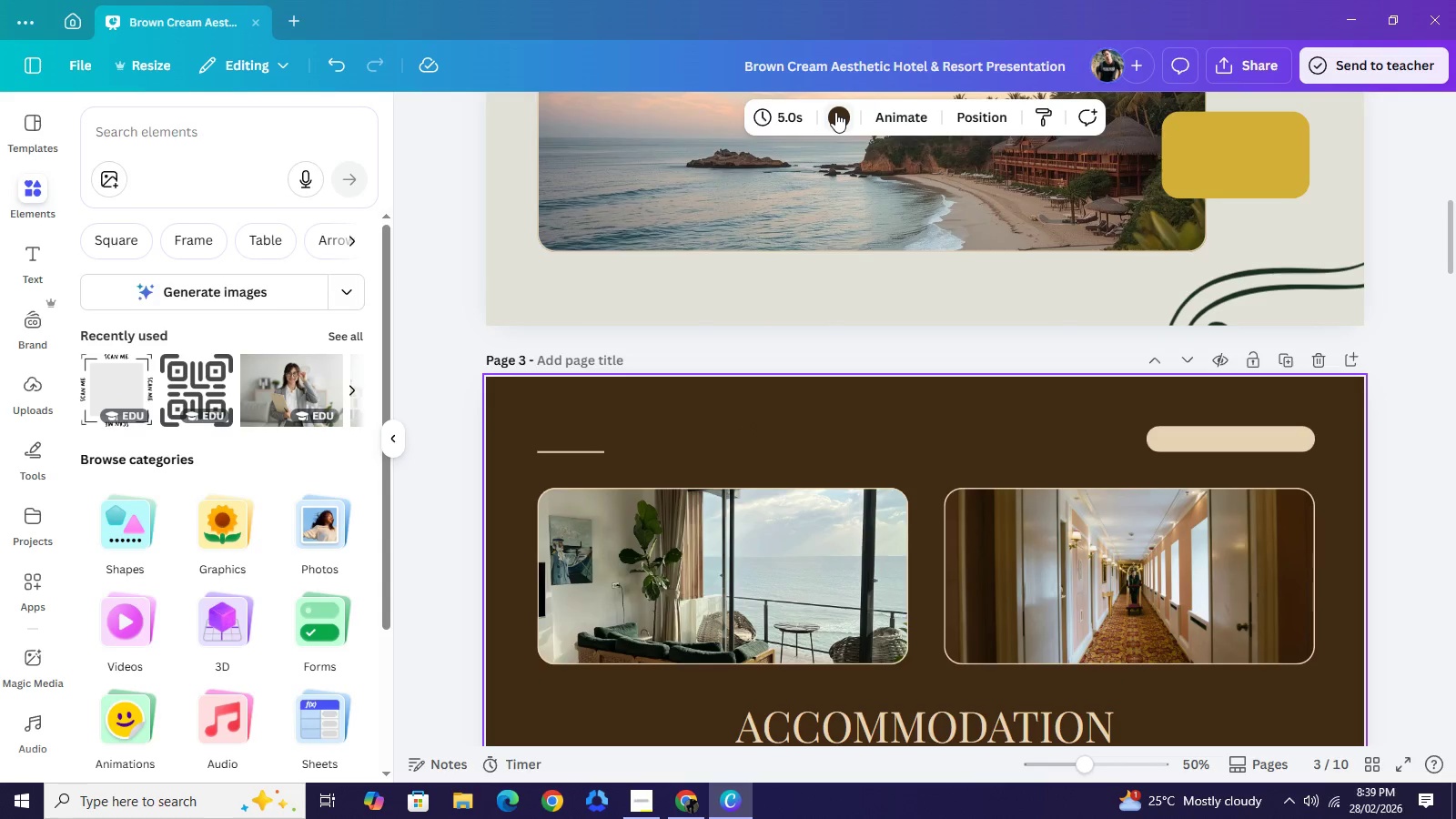 
left_click([835, 112])
 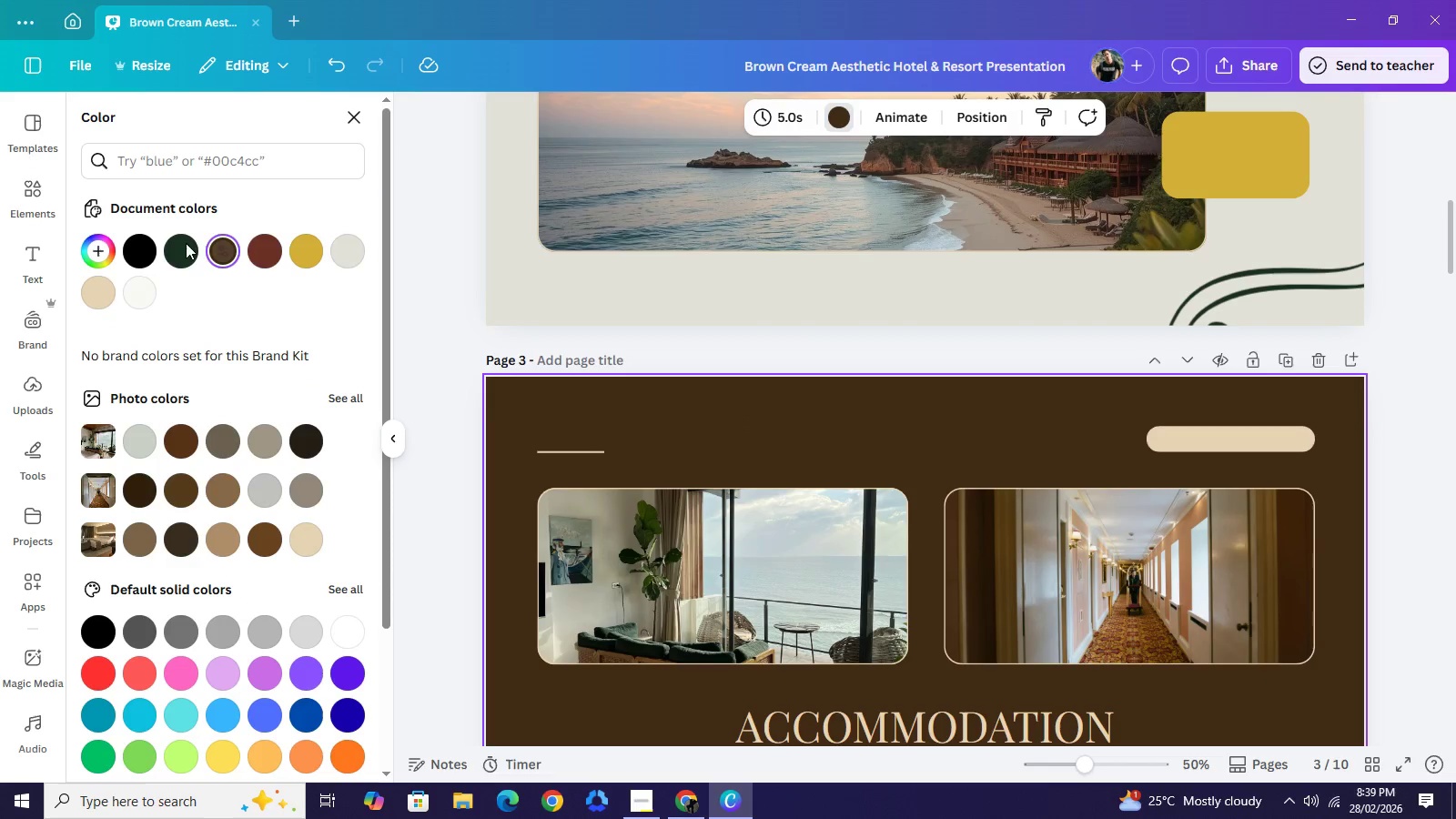 
left_click([184, 244])
 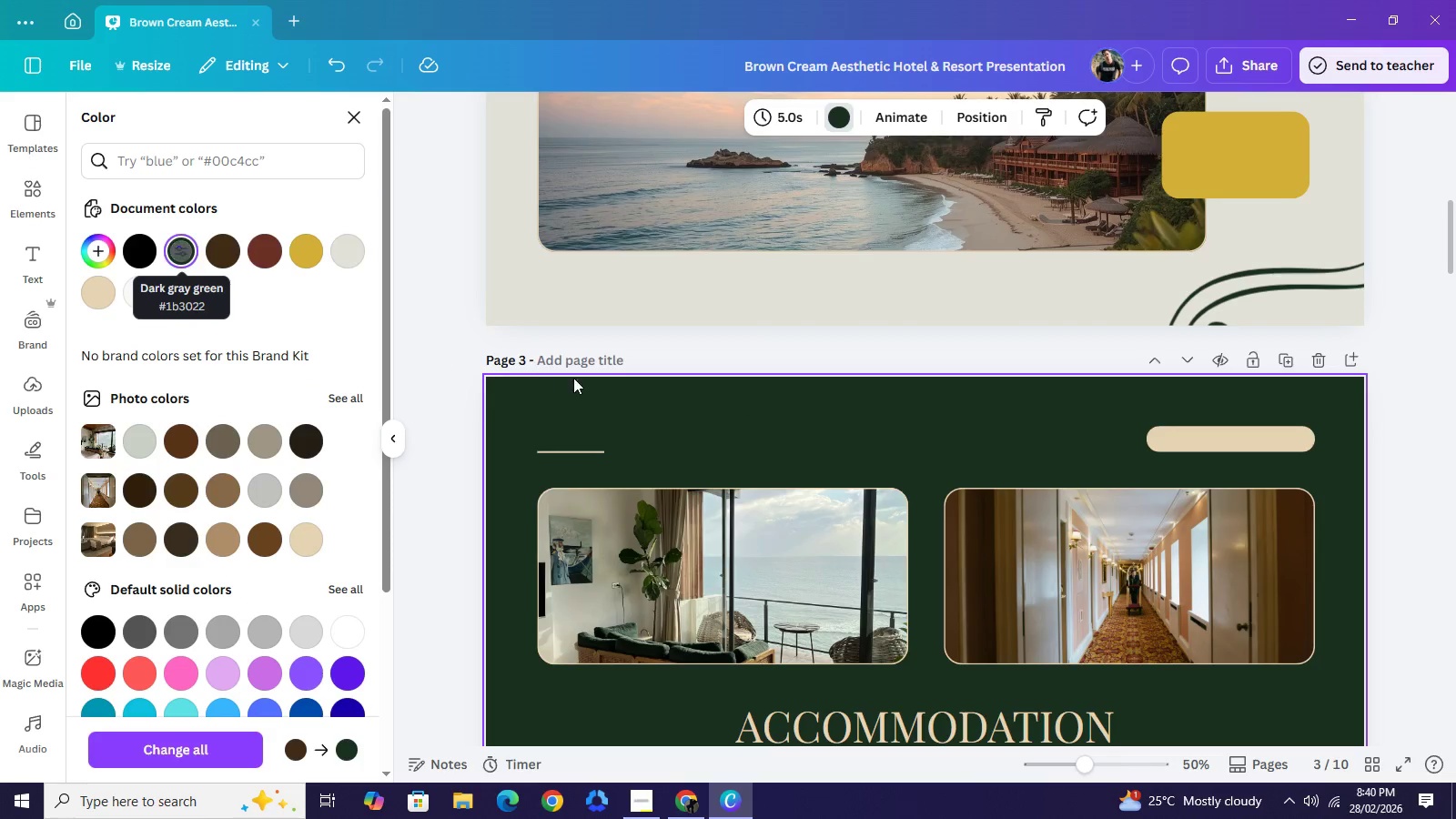 
scroll: coordinate [630, 382], scroll_direction: down, amount: 2.0
 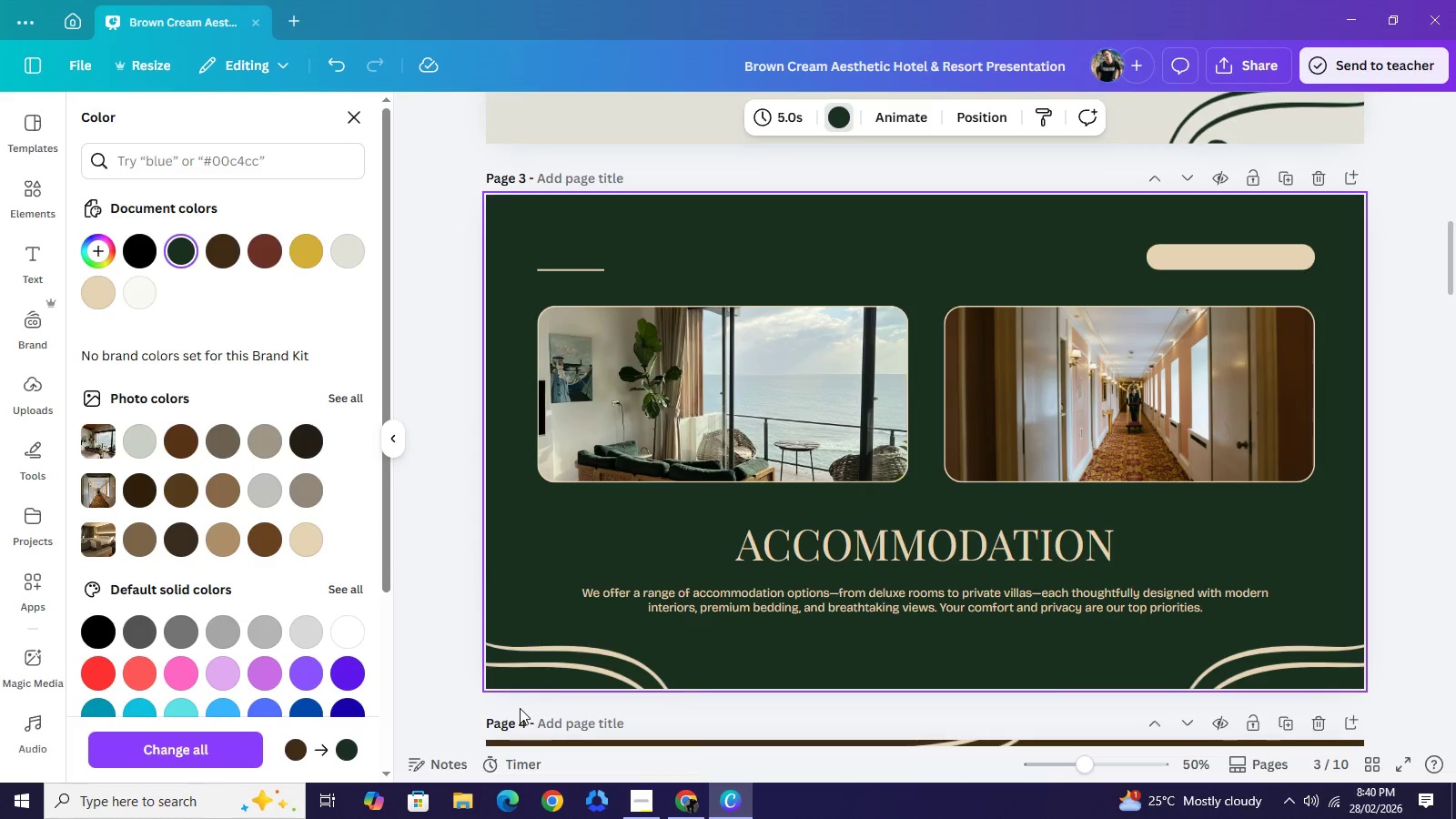 
left_click([567, 672])
 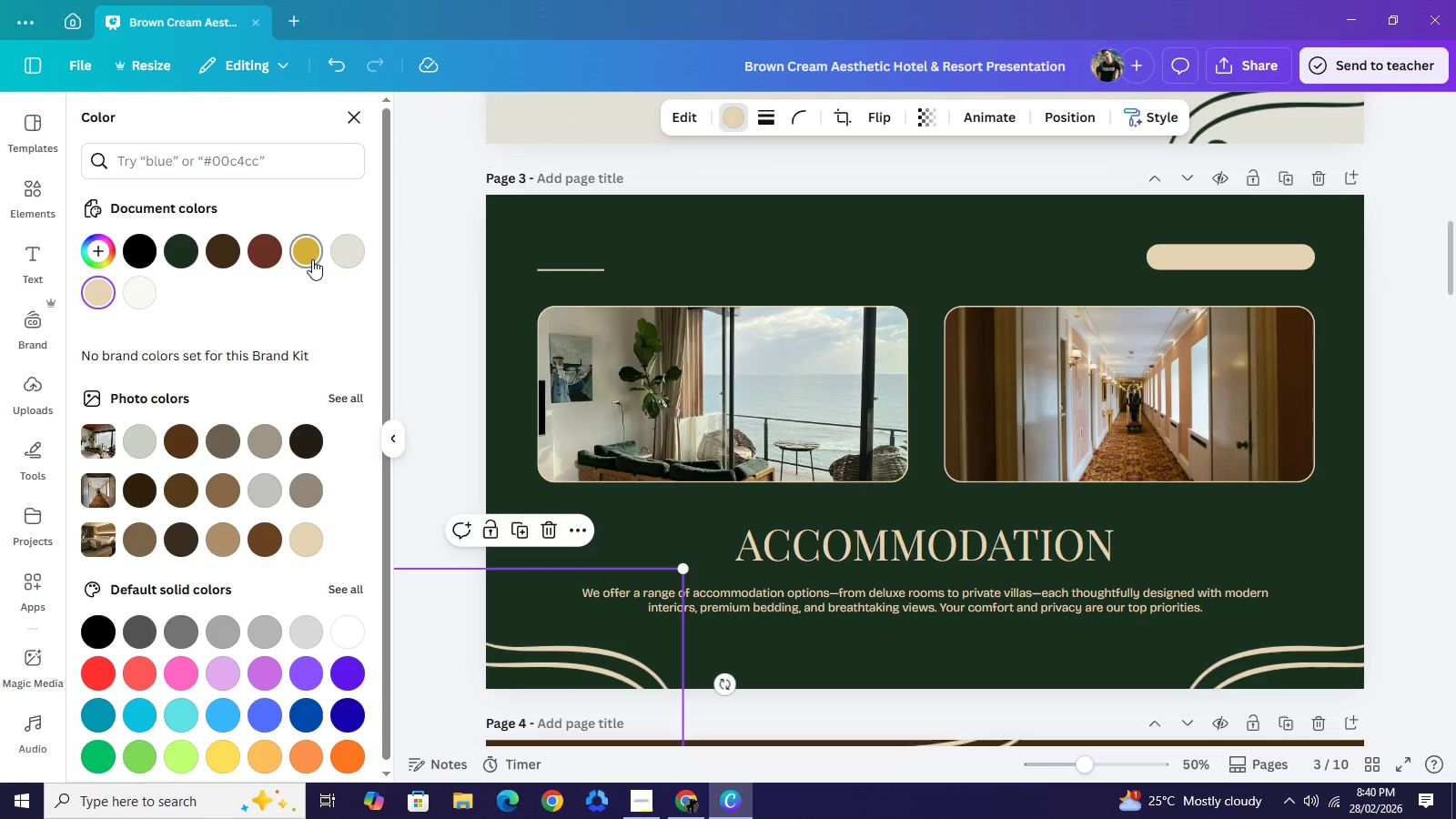 
left_click([312, 259])
 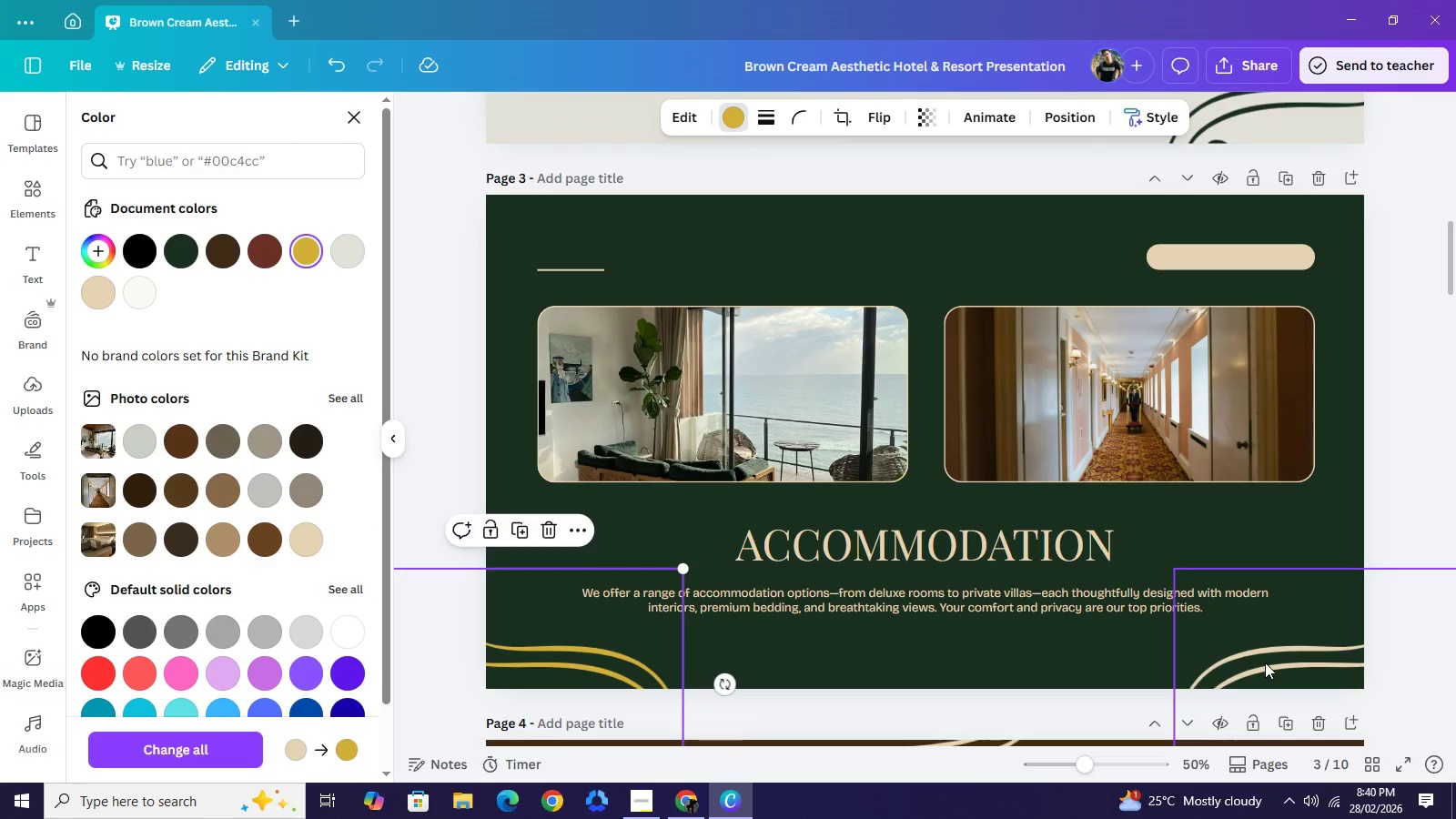 
left_click([1265, 662])
 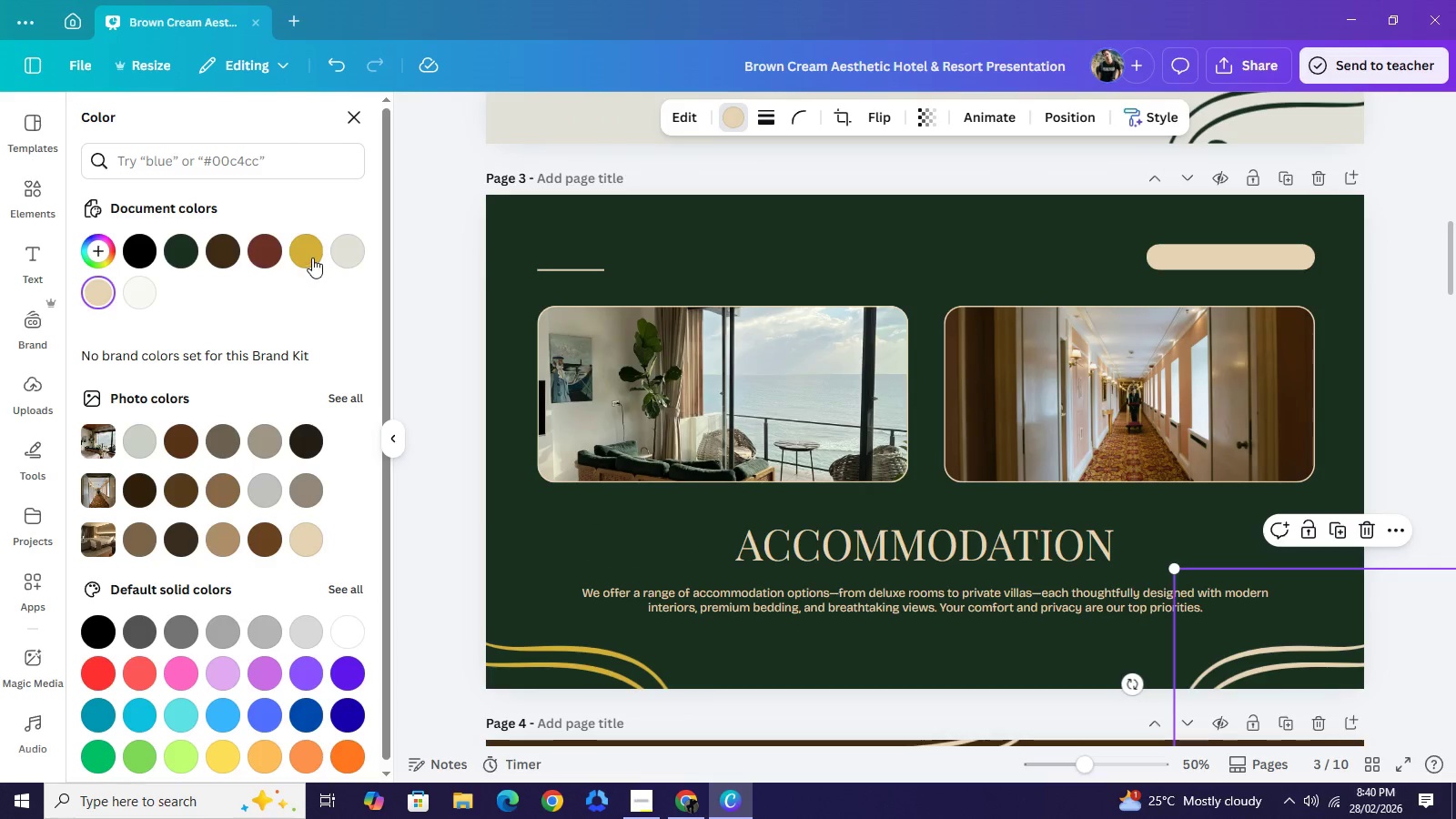 
left_click([312, 258])
 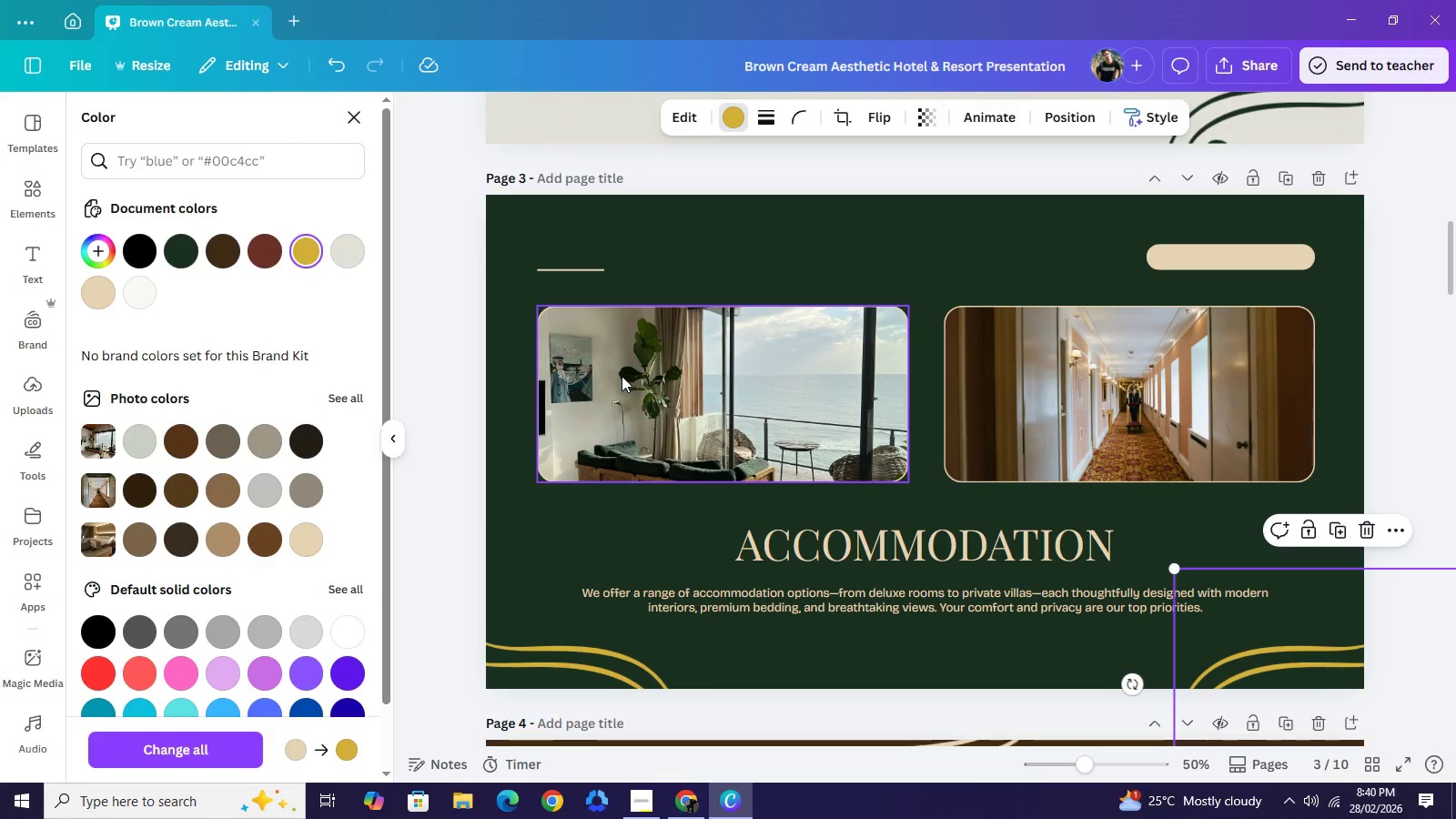 
wait(9.38)
 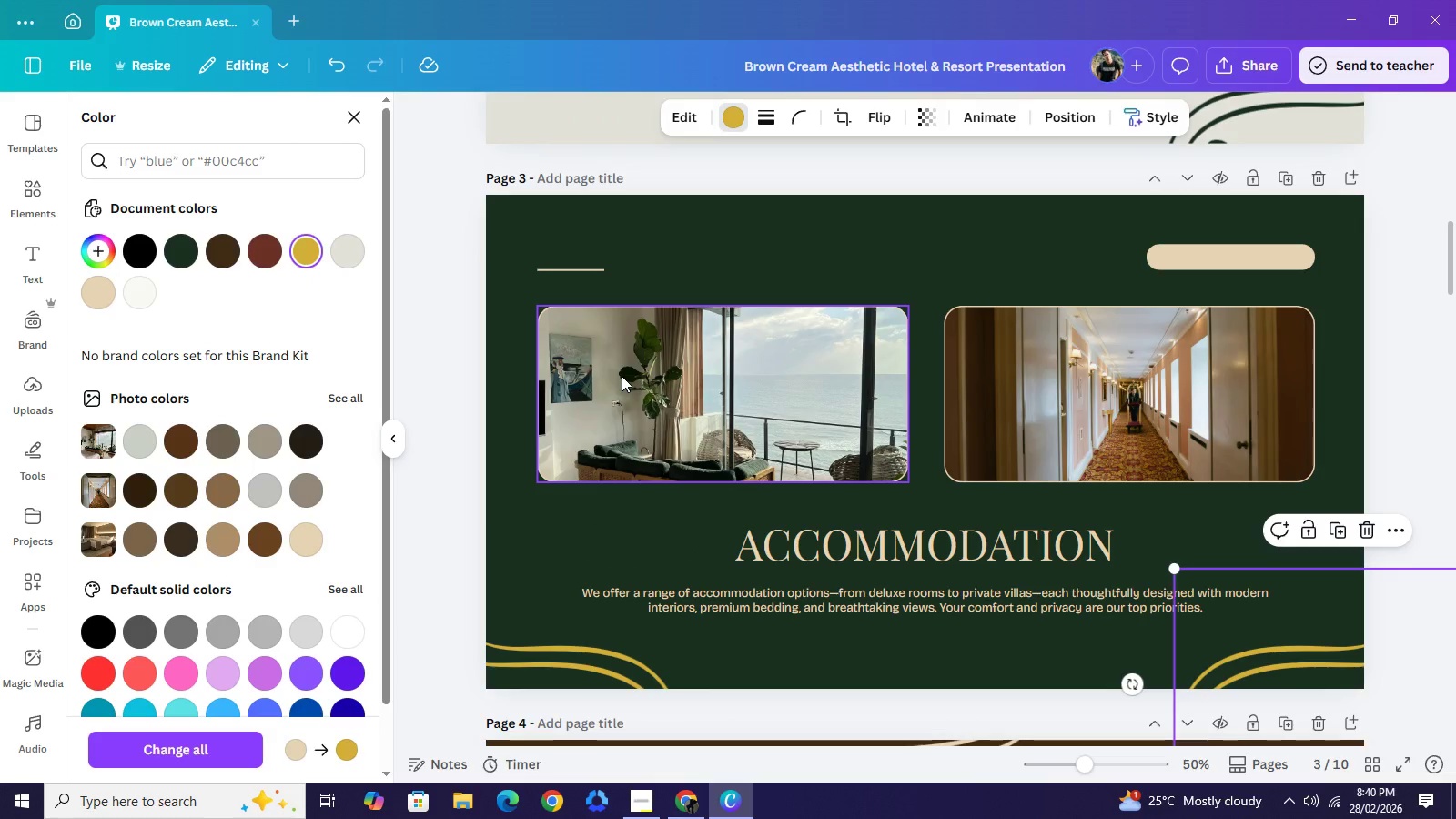 
left_click([647, 809])